 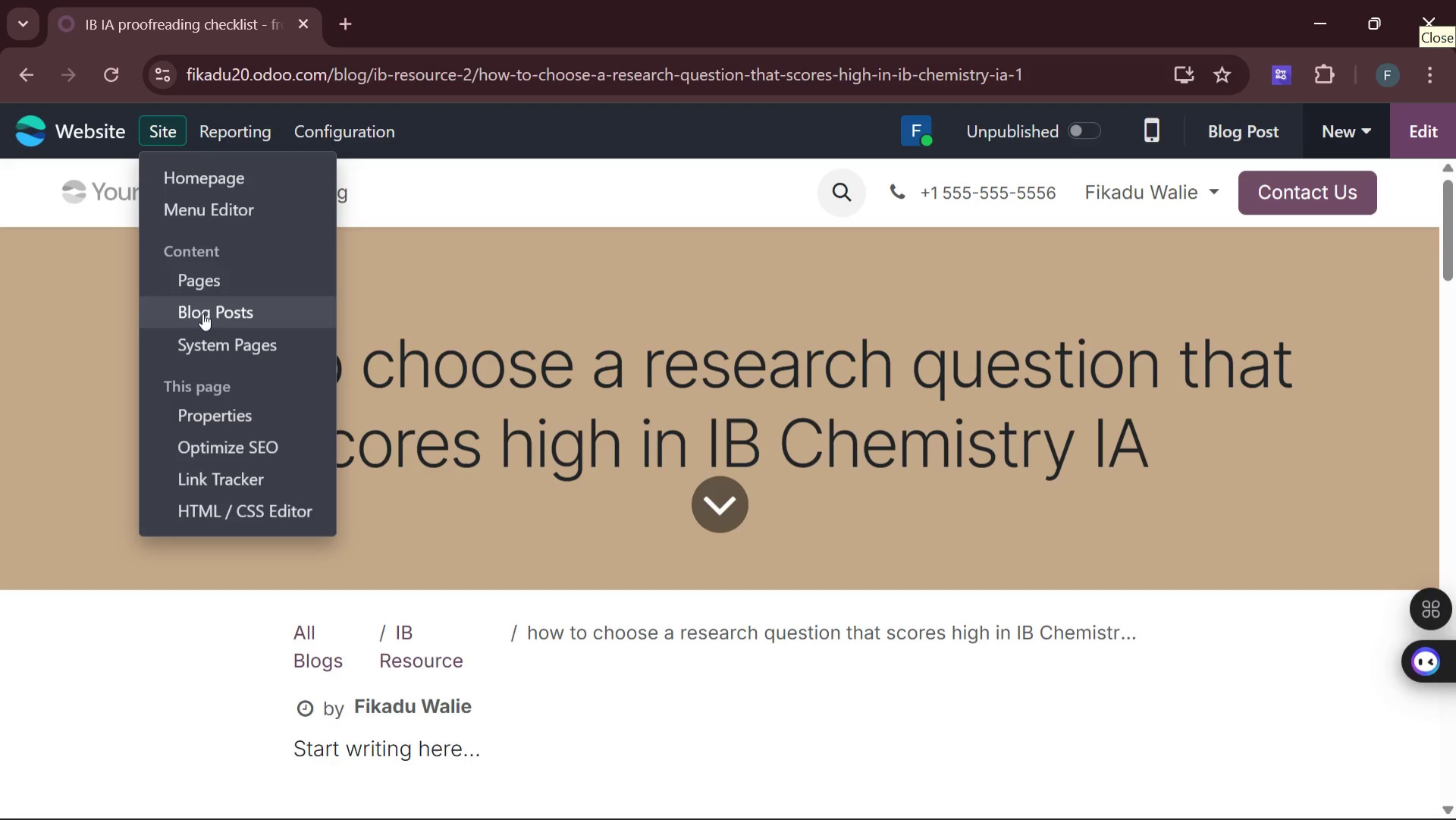 
left_click([248, 451])
 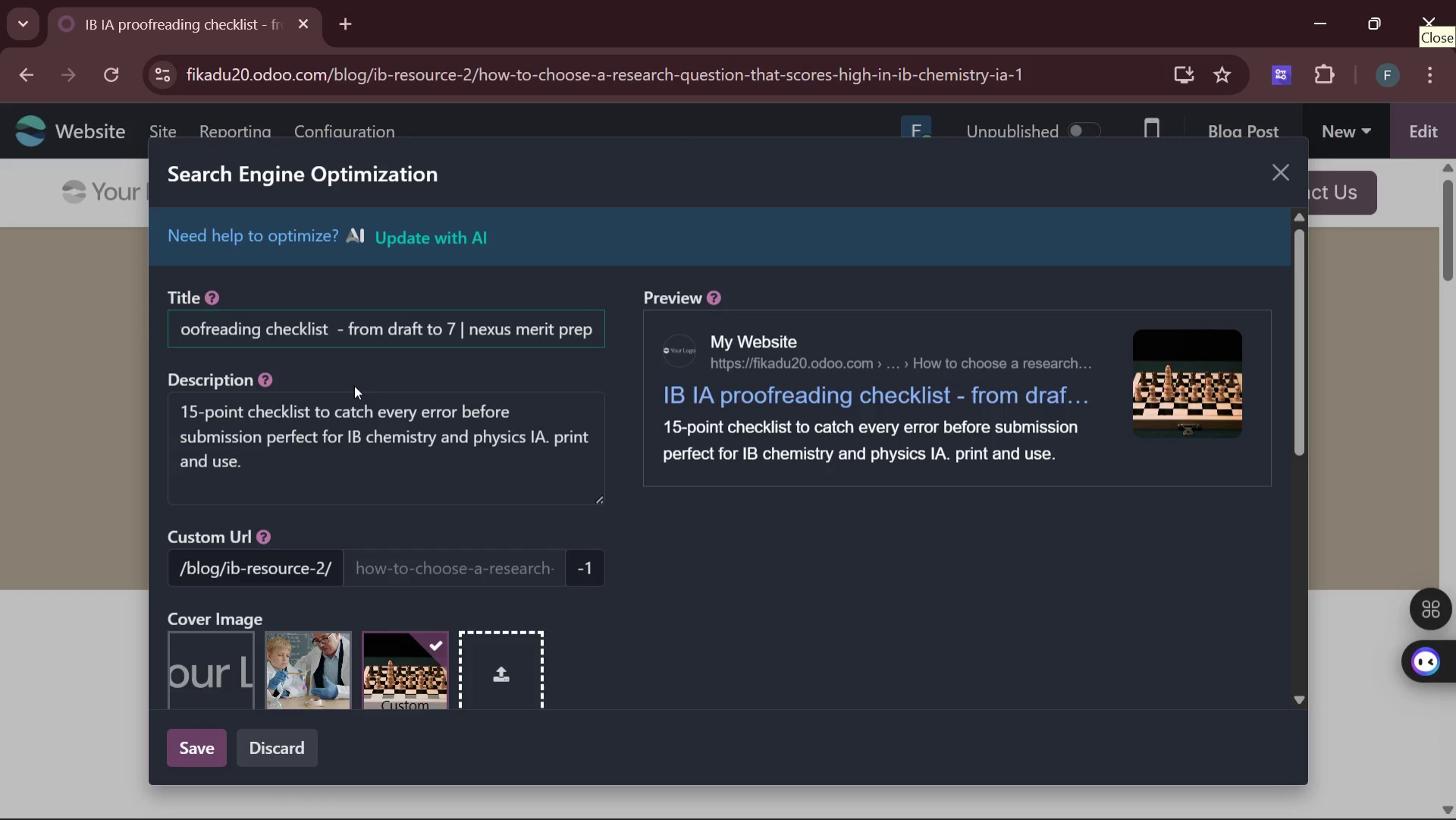 
scroll: coordinate [561, 428], scroll_direction: down, amount: 3.0
 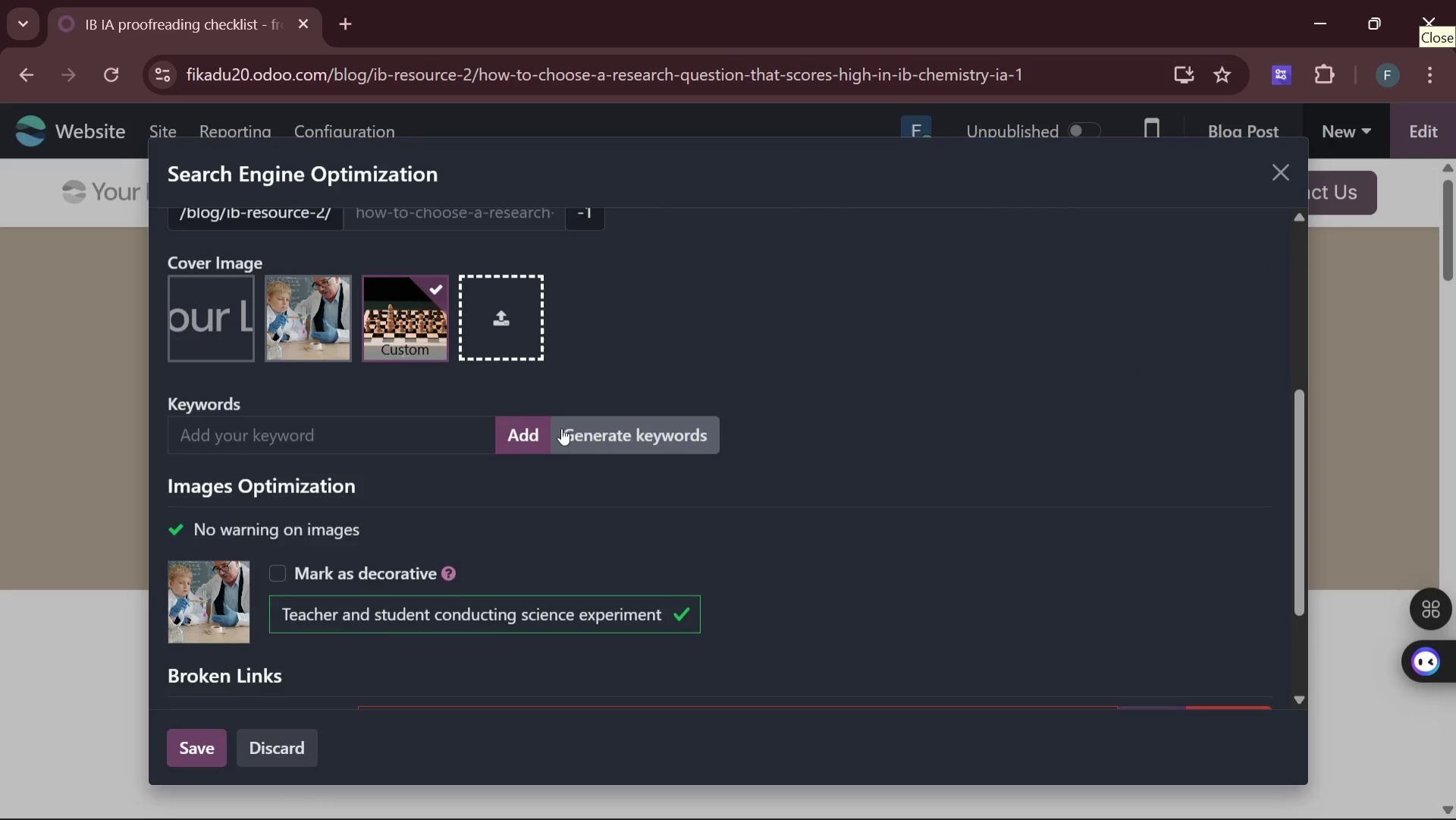 
scroll: coordinate [561, 428], scroll_direction: none, amount: 0.0
 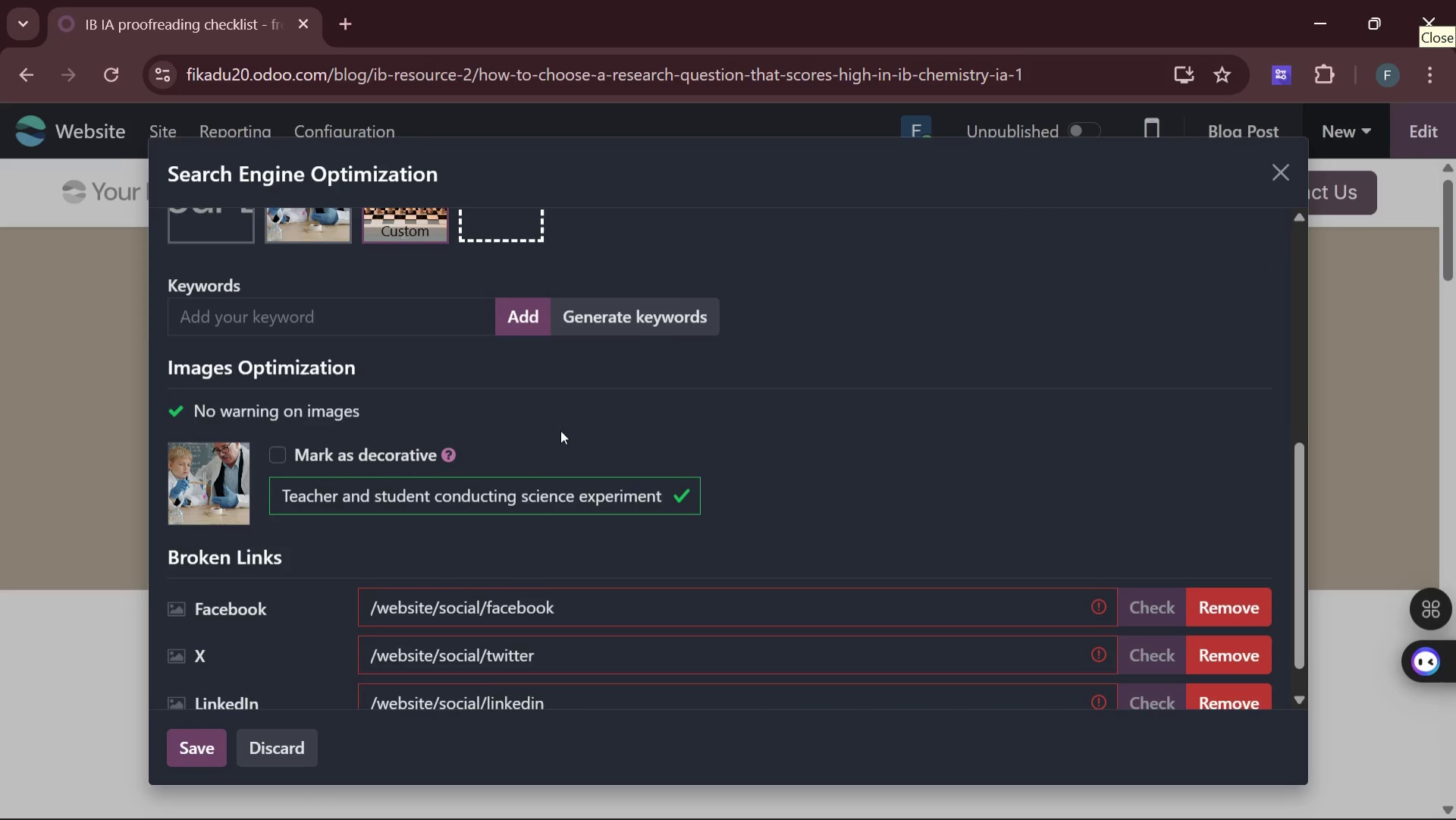 
scroll: coordinate [560, 431], scroll_direction: up, amount: 3.0
 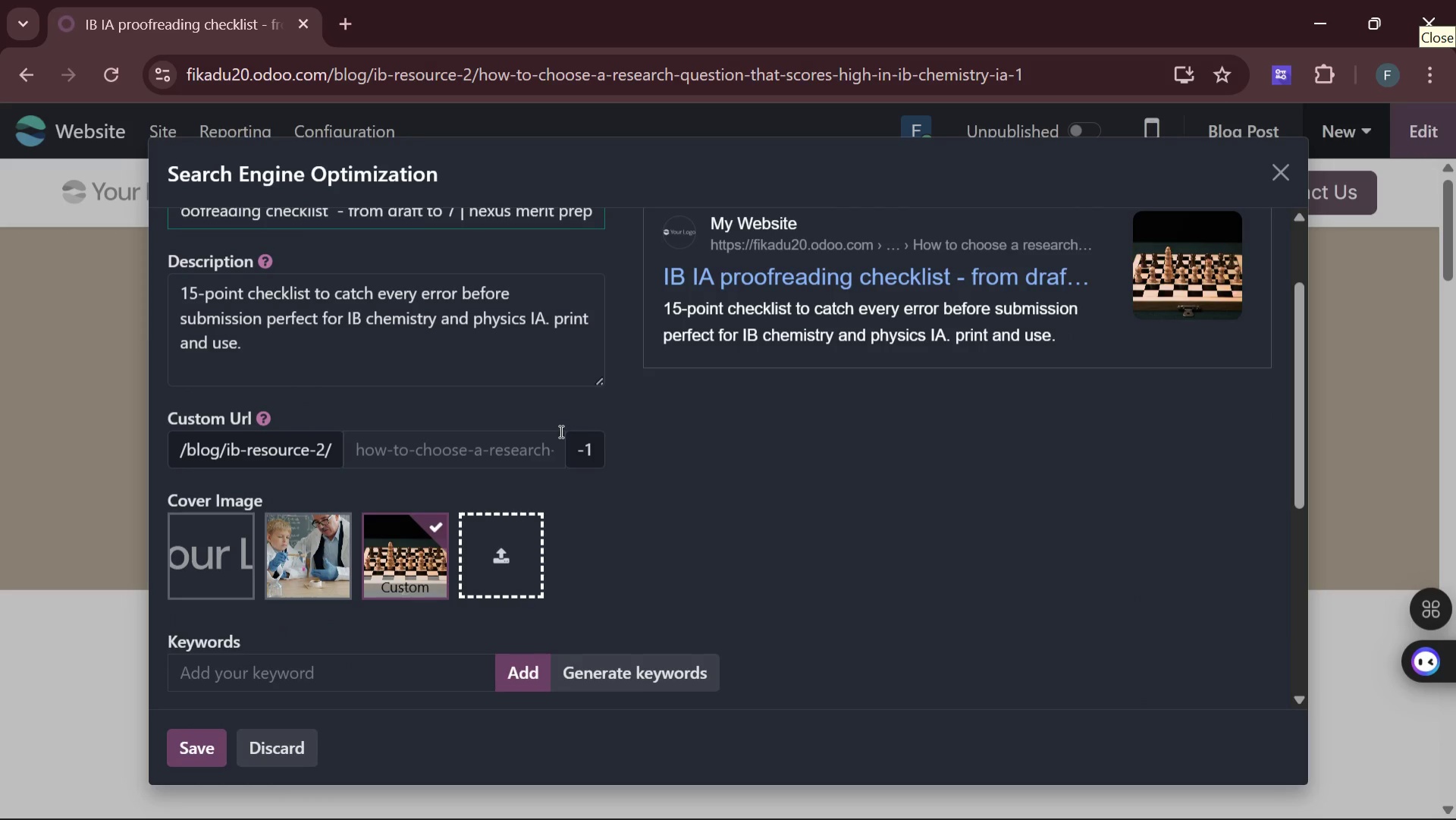 
scroll: coordinate [480, 535], scroll_direction: none, amount: 0.0
 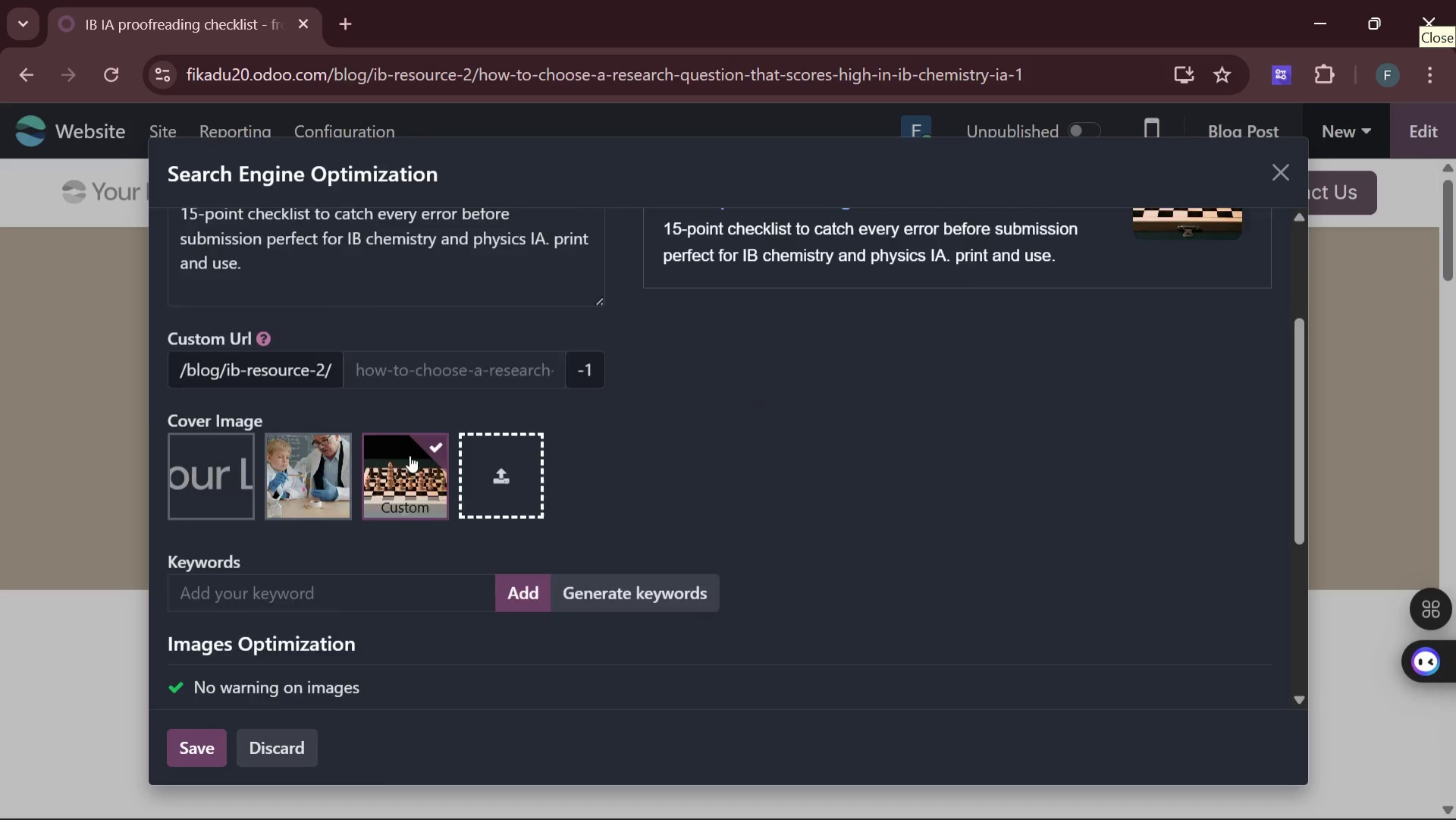 
wait(6.05)
 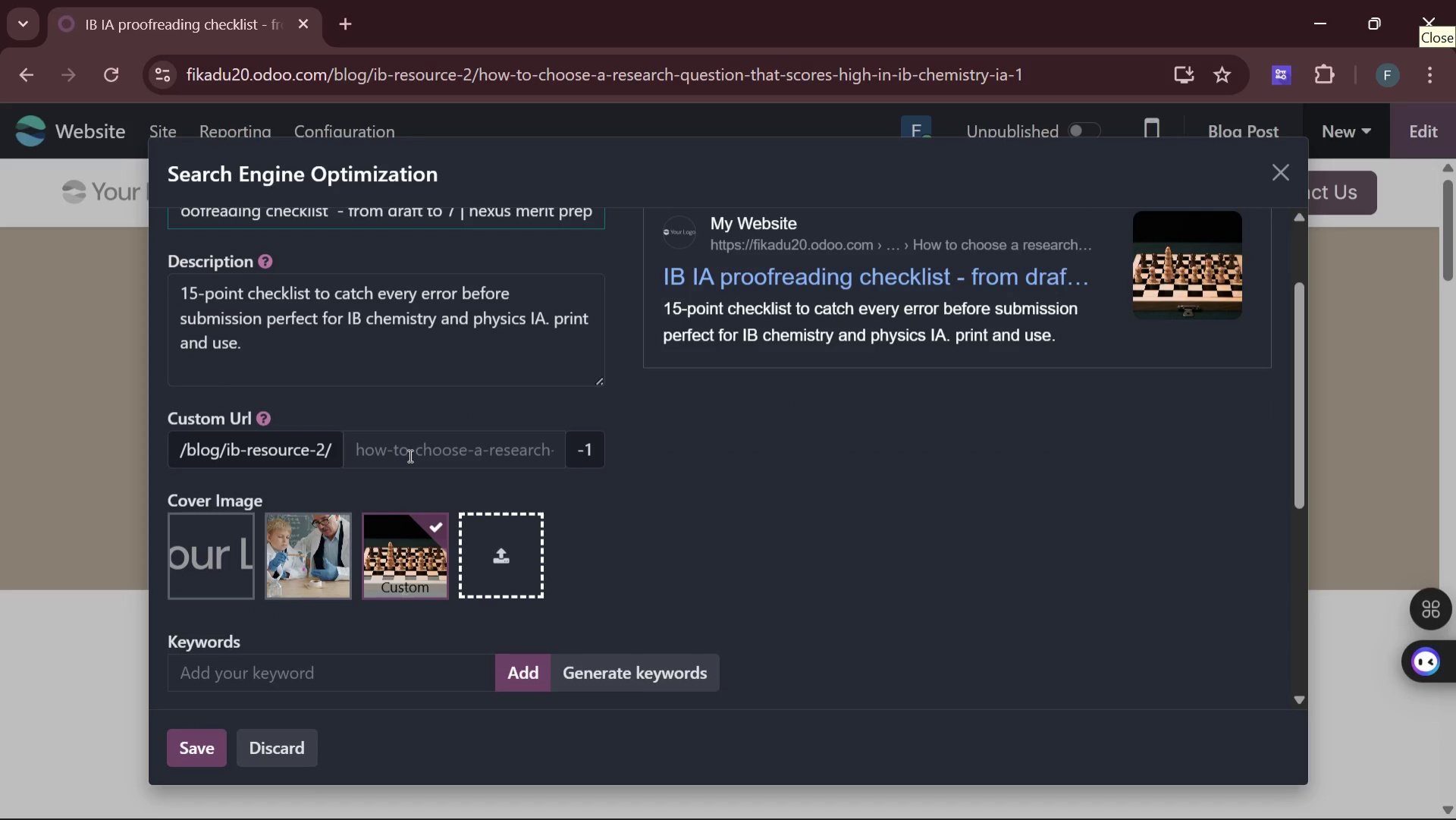 
double_click([404, 473])
 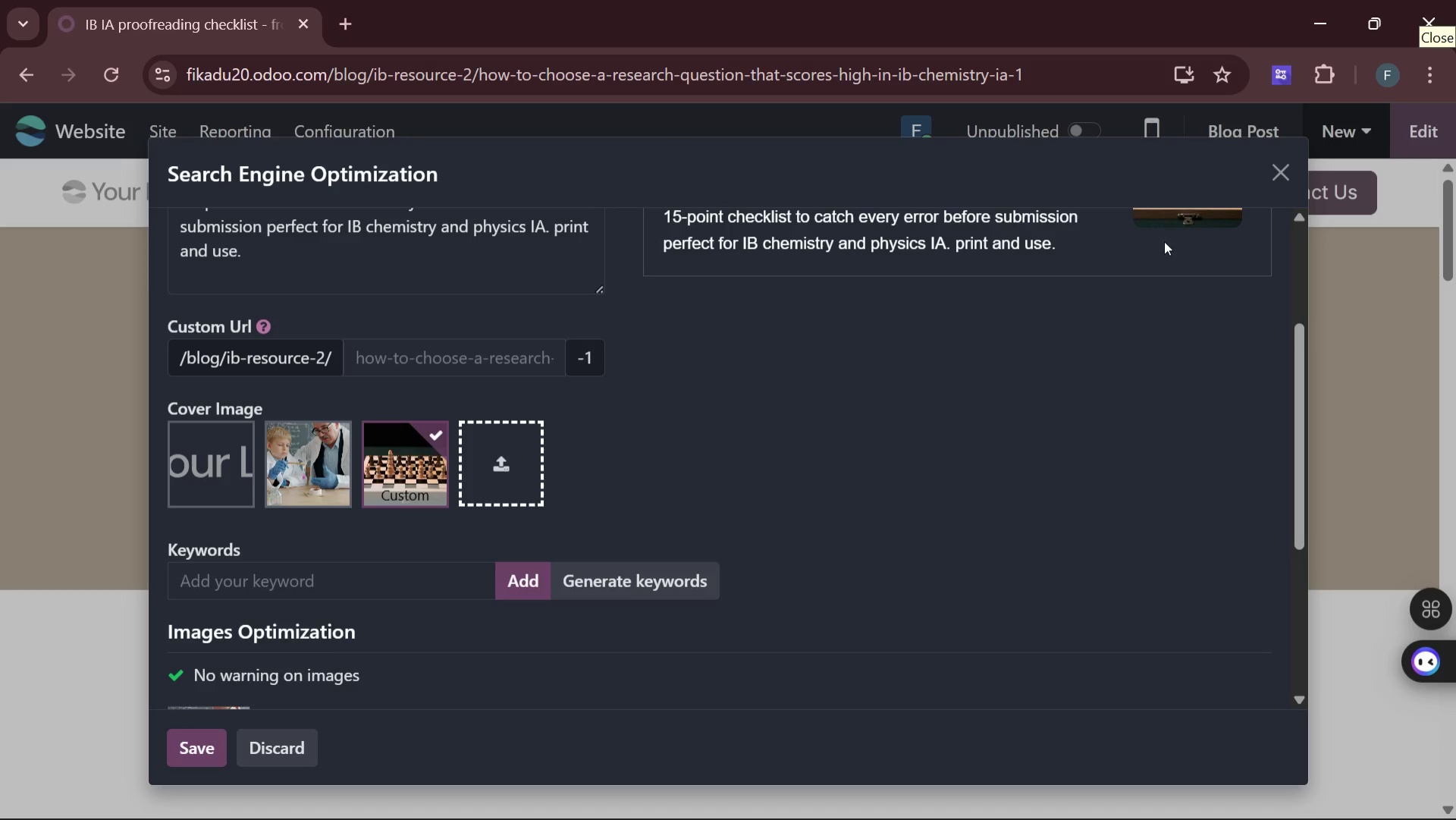 
wait(10.73)
 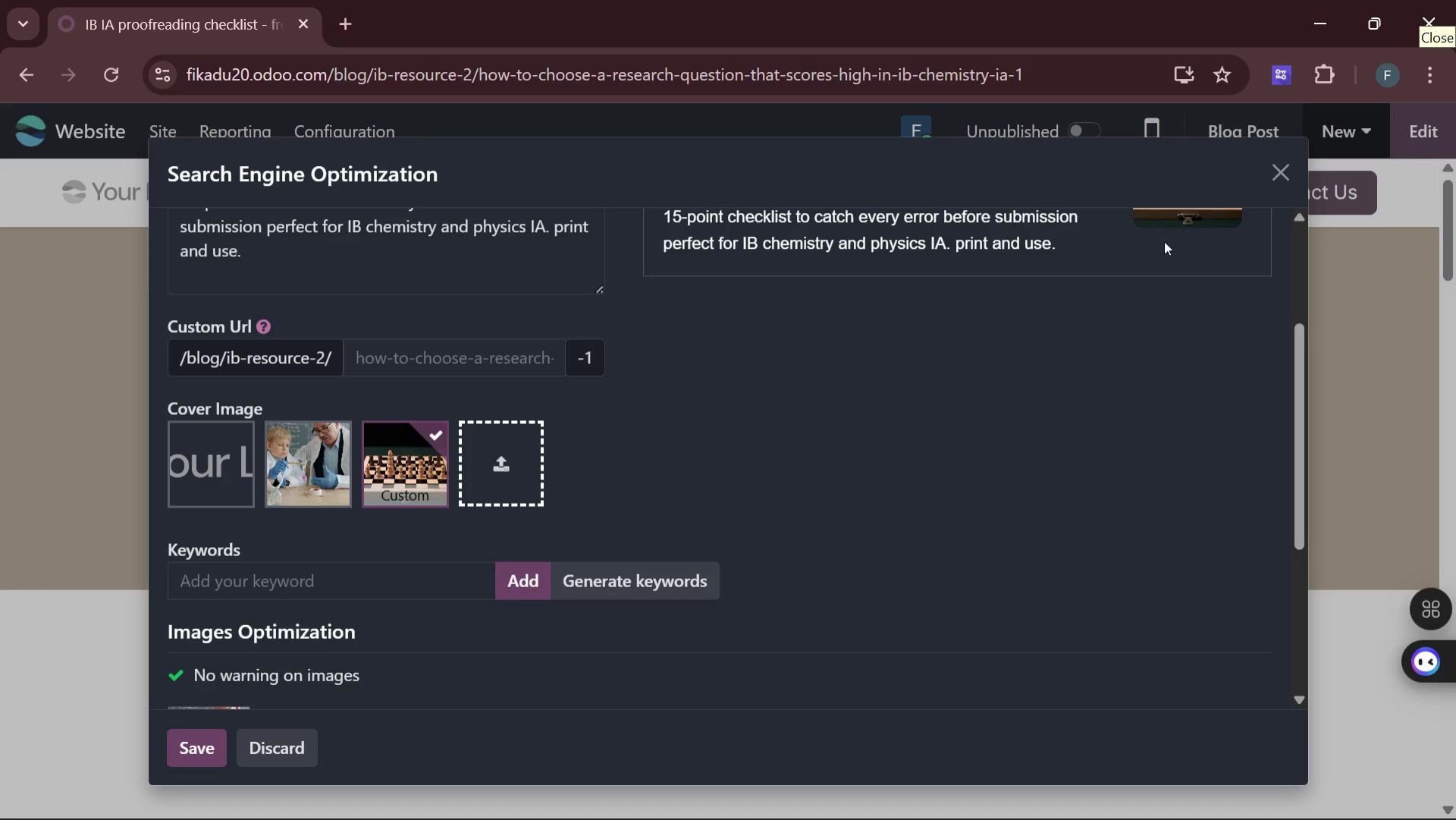 
left_click([1288, 179])
 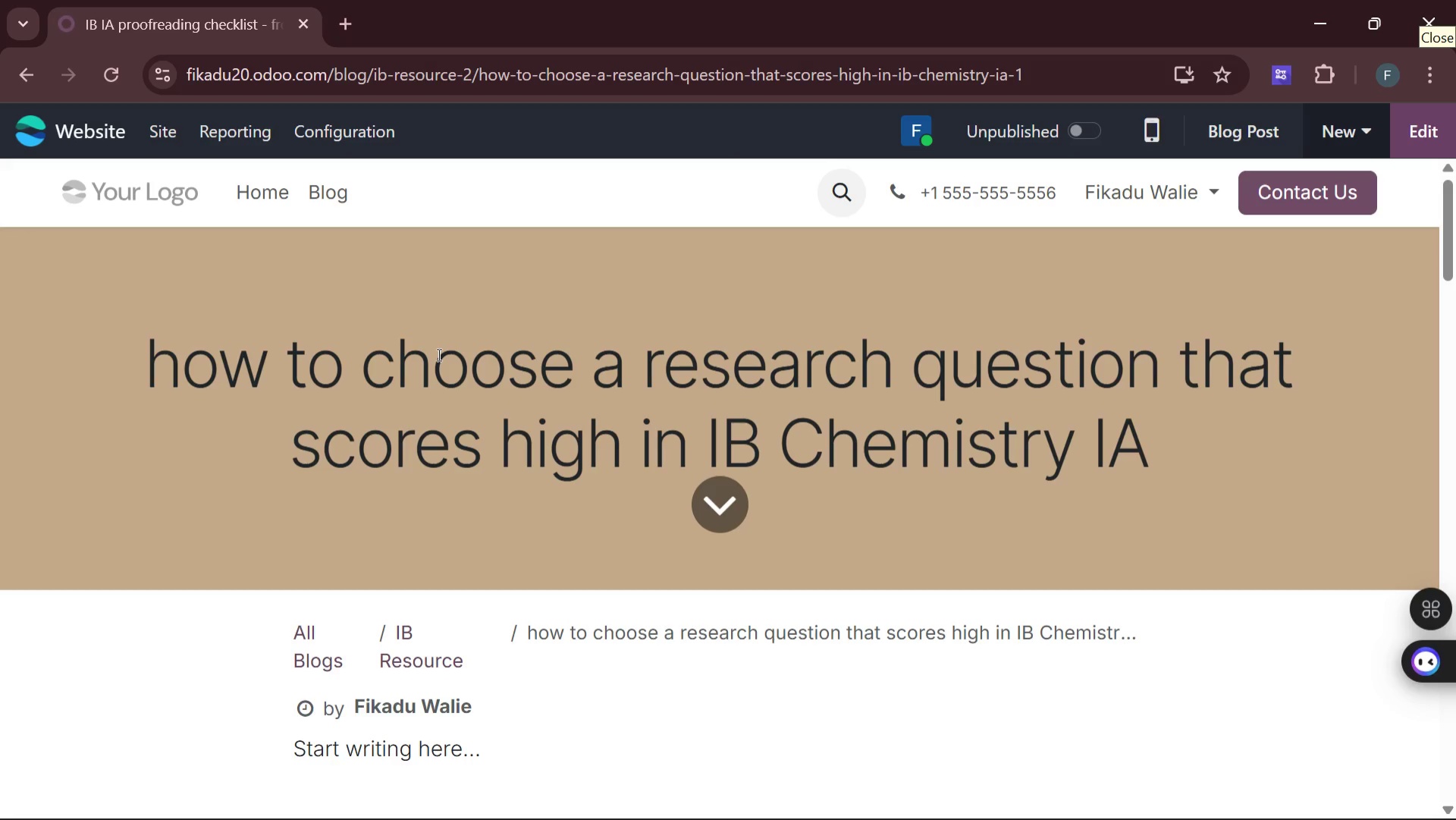 
wait(6.92)
 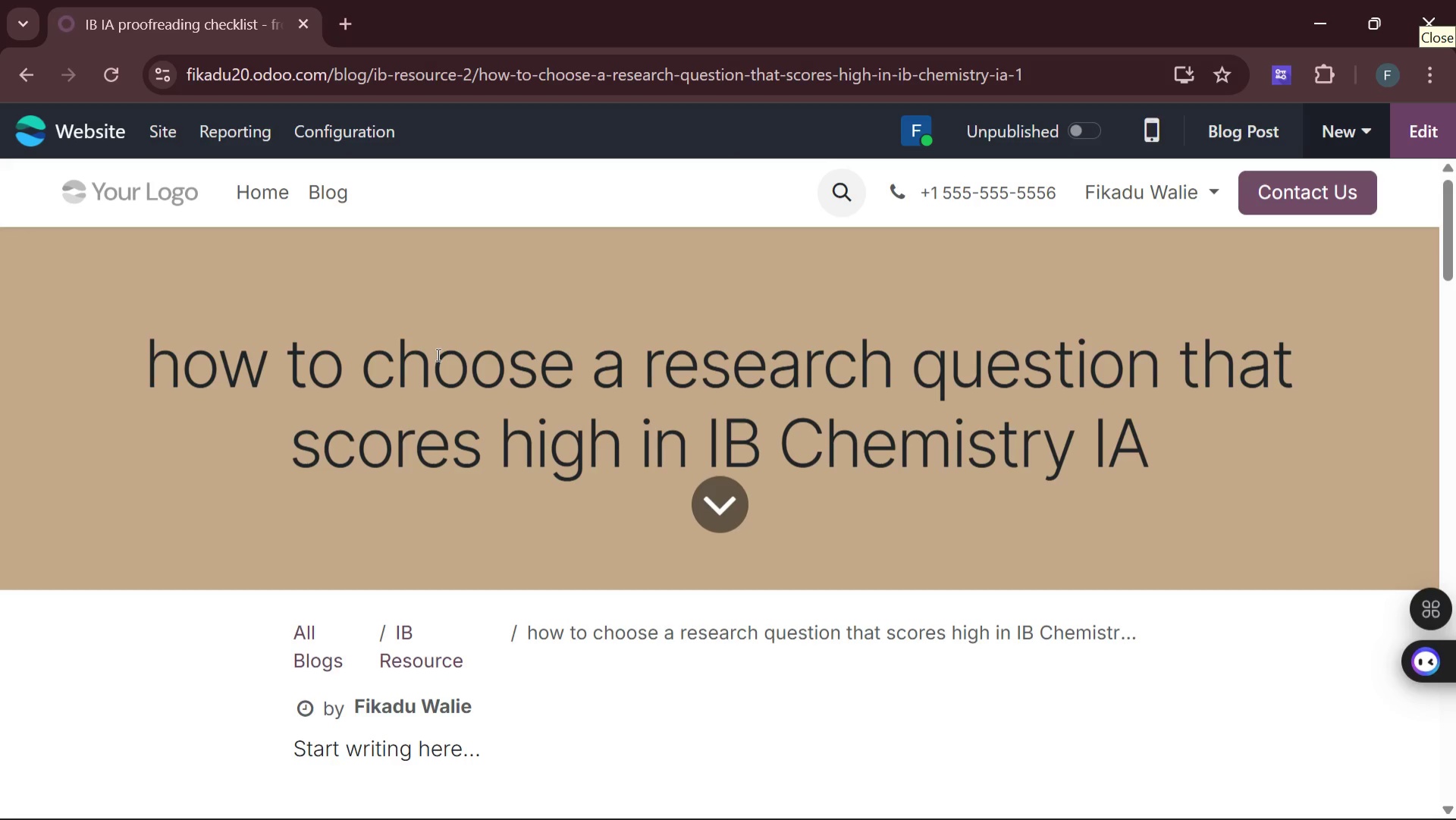 
mouse_move([162, 150])
 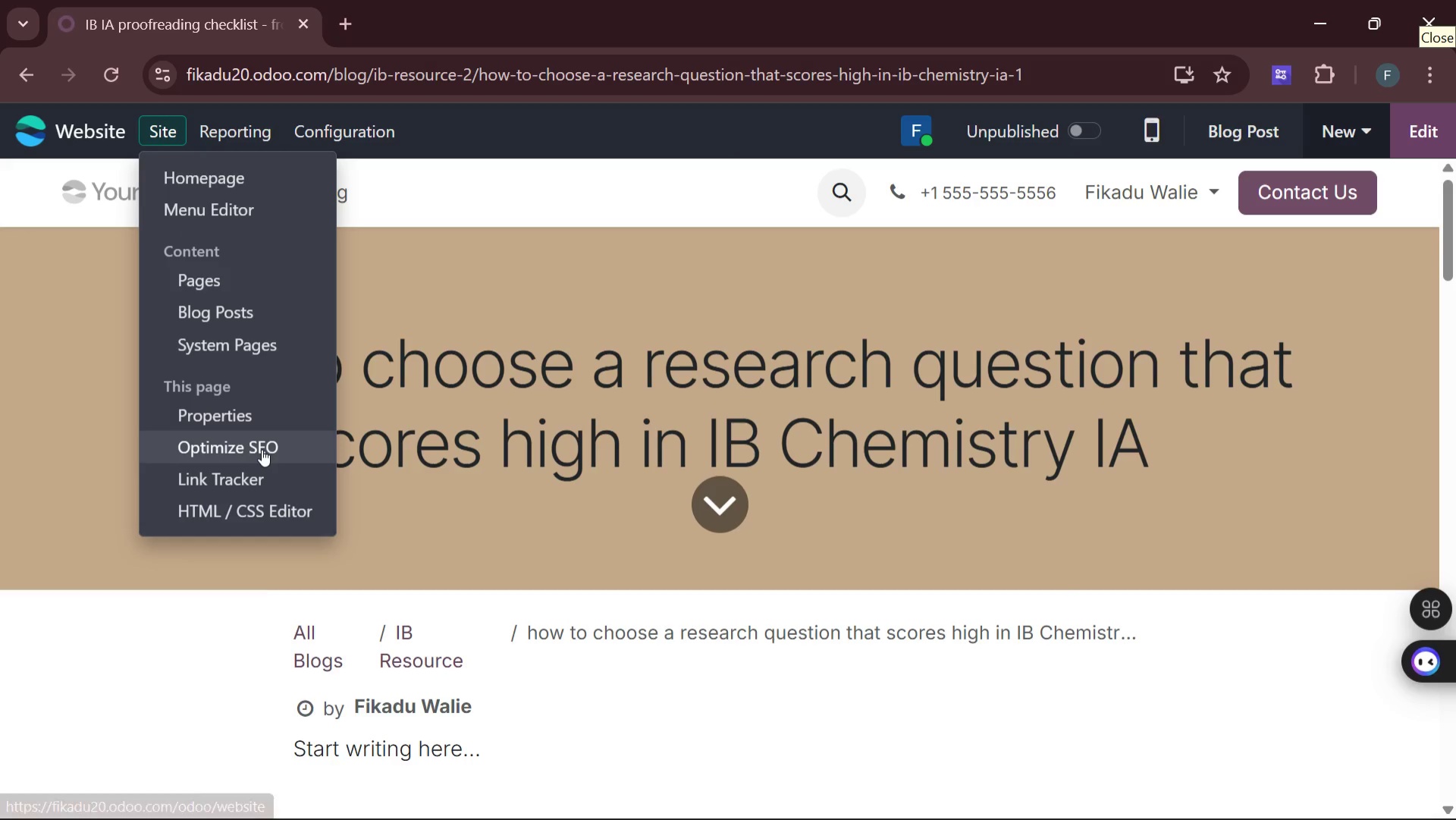 
left_click([262, 449])
 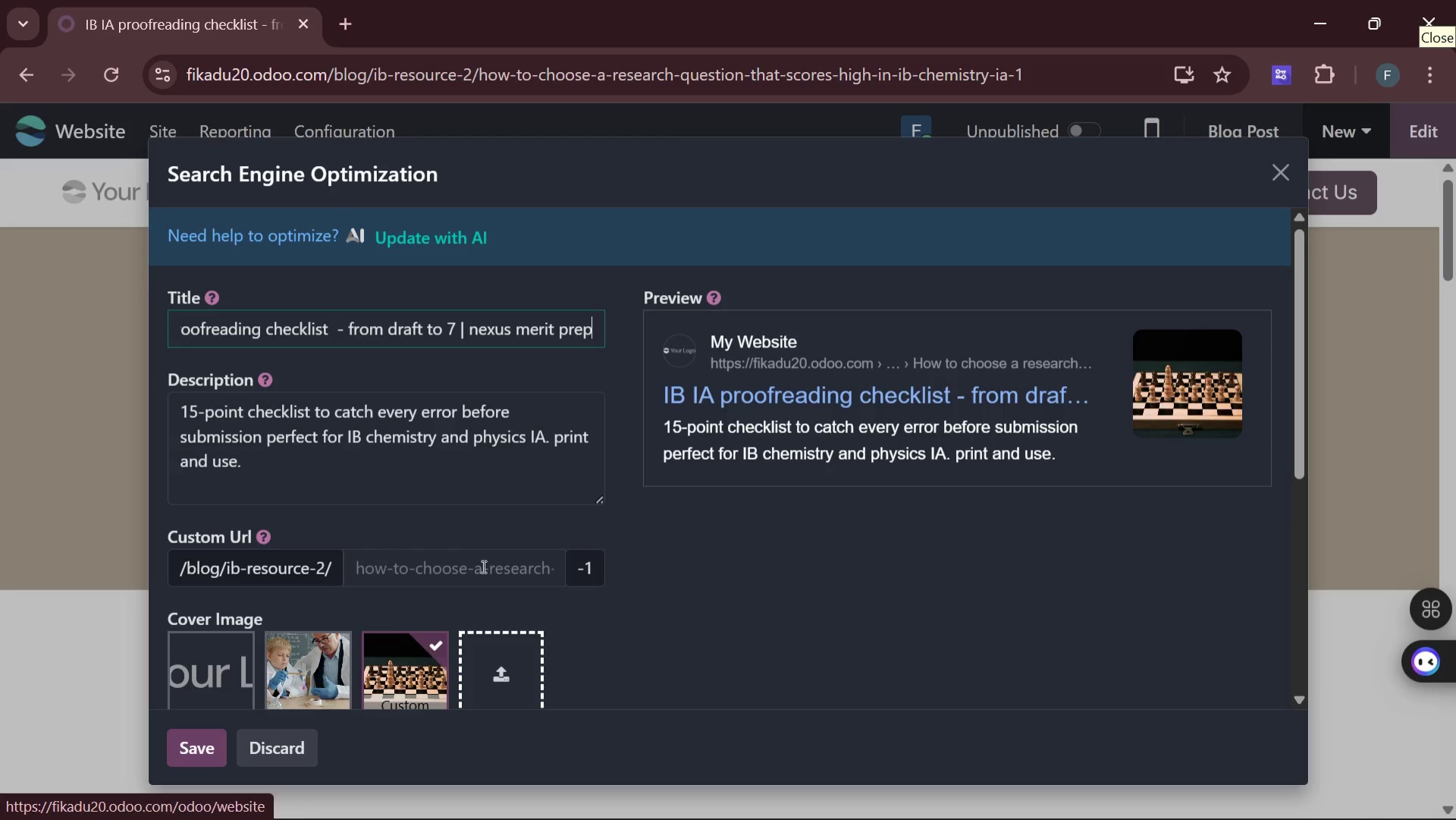 
mouse_move([668, 583])
 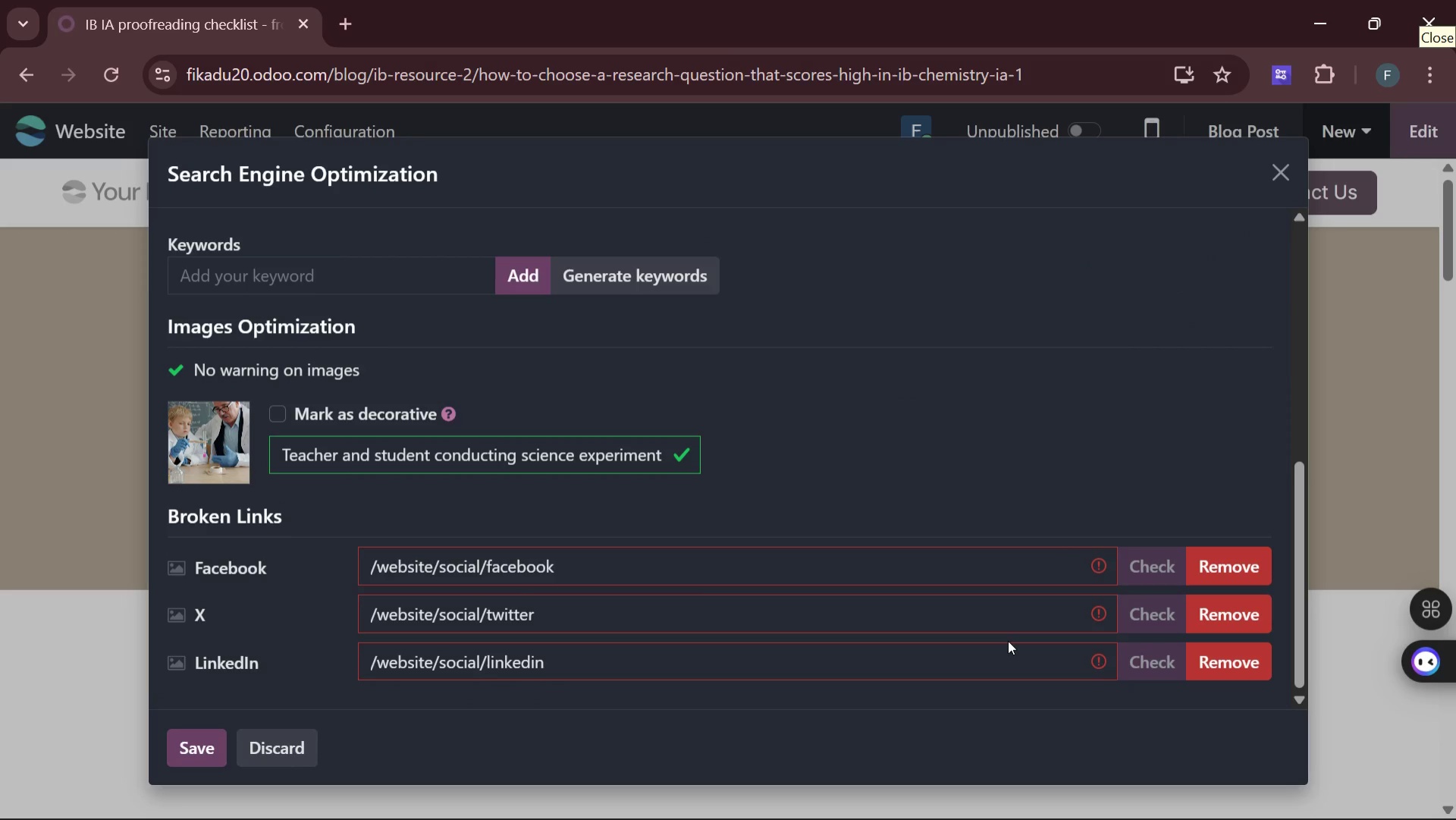 
wait(15.06)
 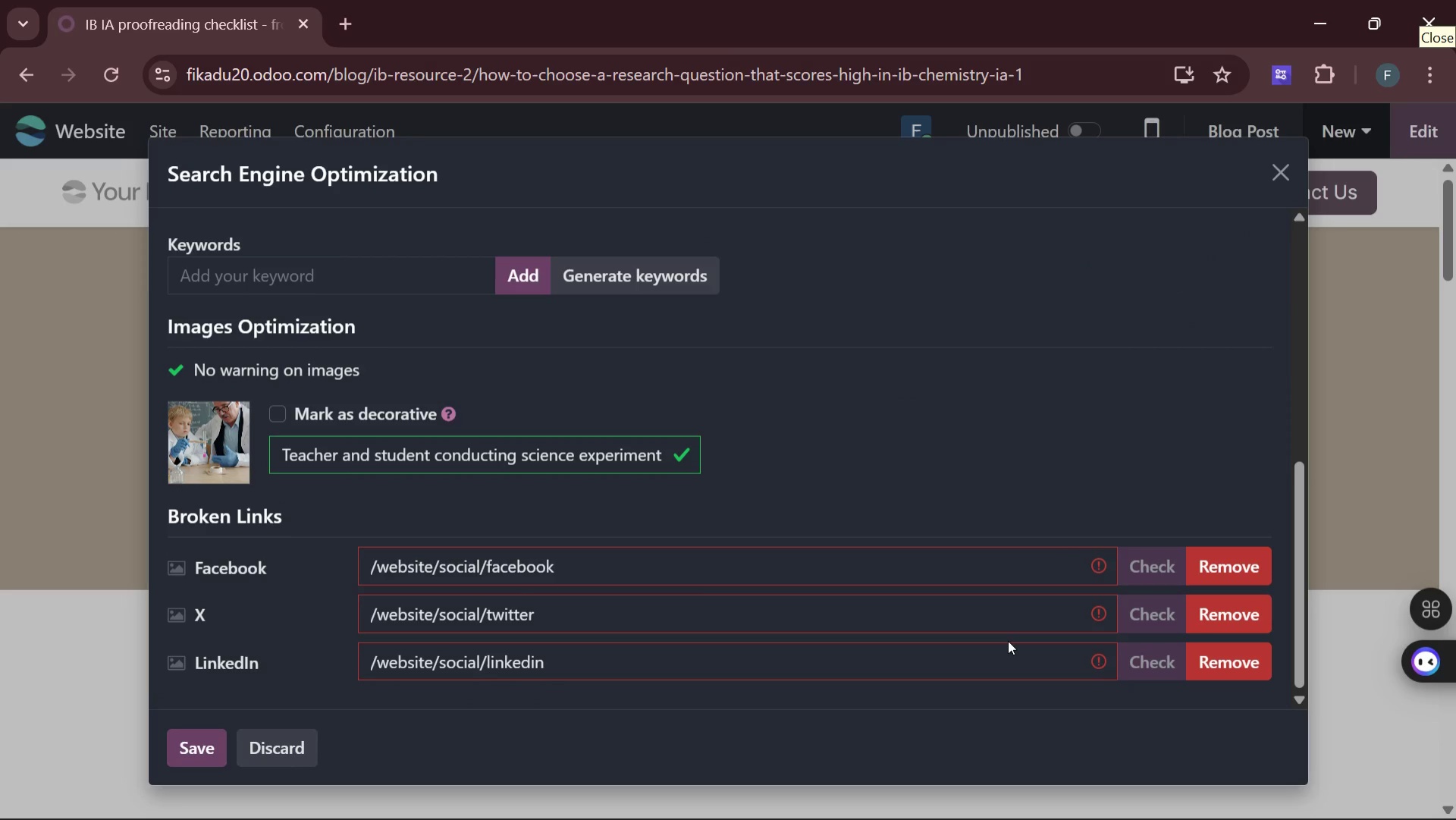 
left_click([1290, 174])
 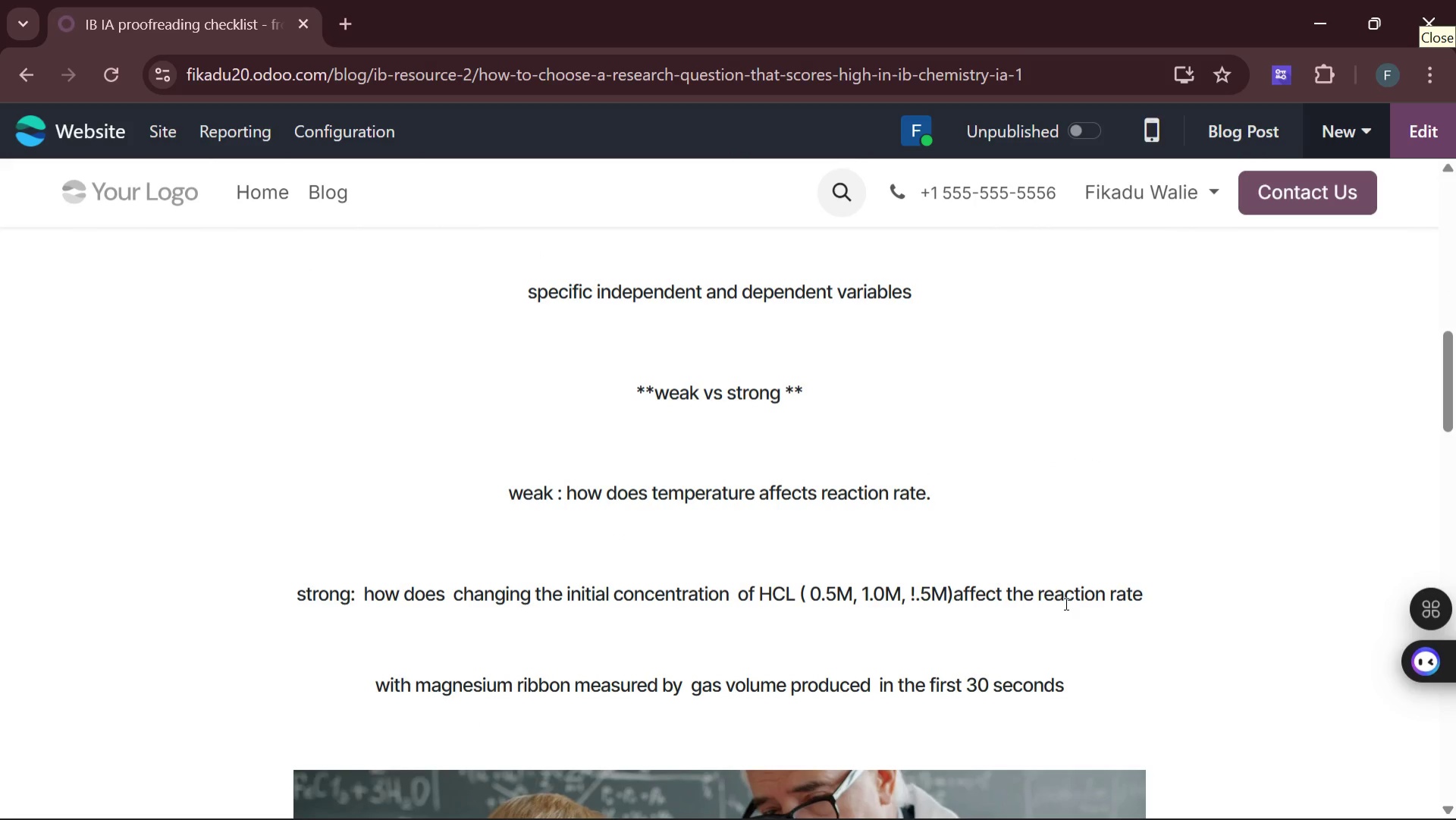 
wait(26.5)
 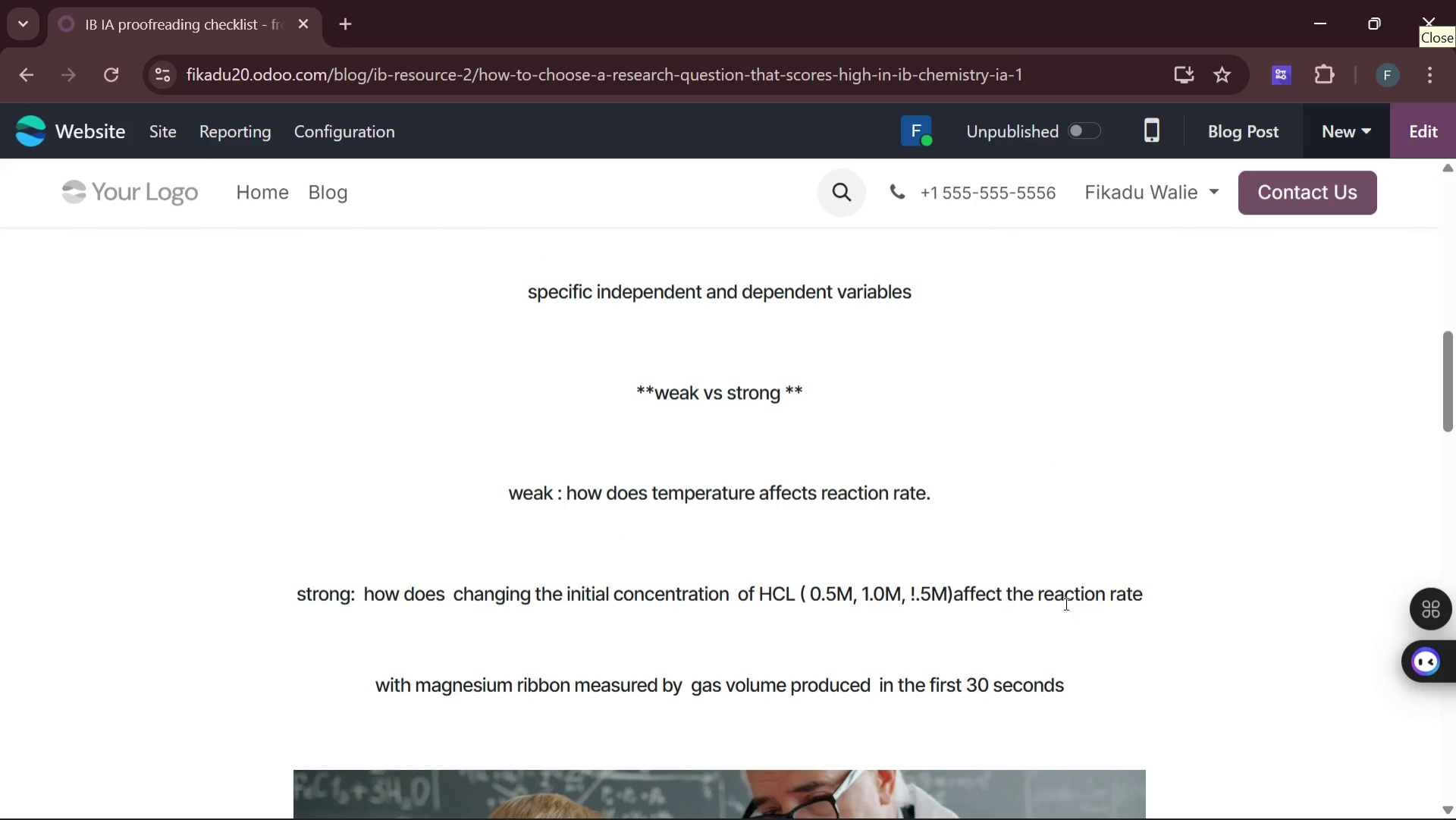 
left_click([218, 278])
 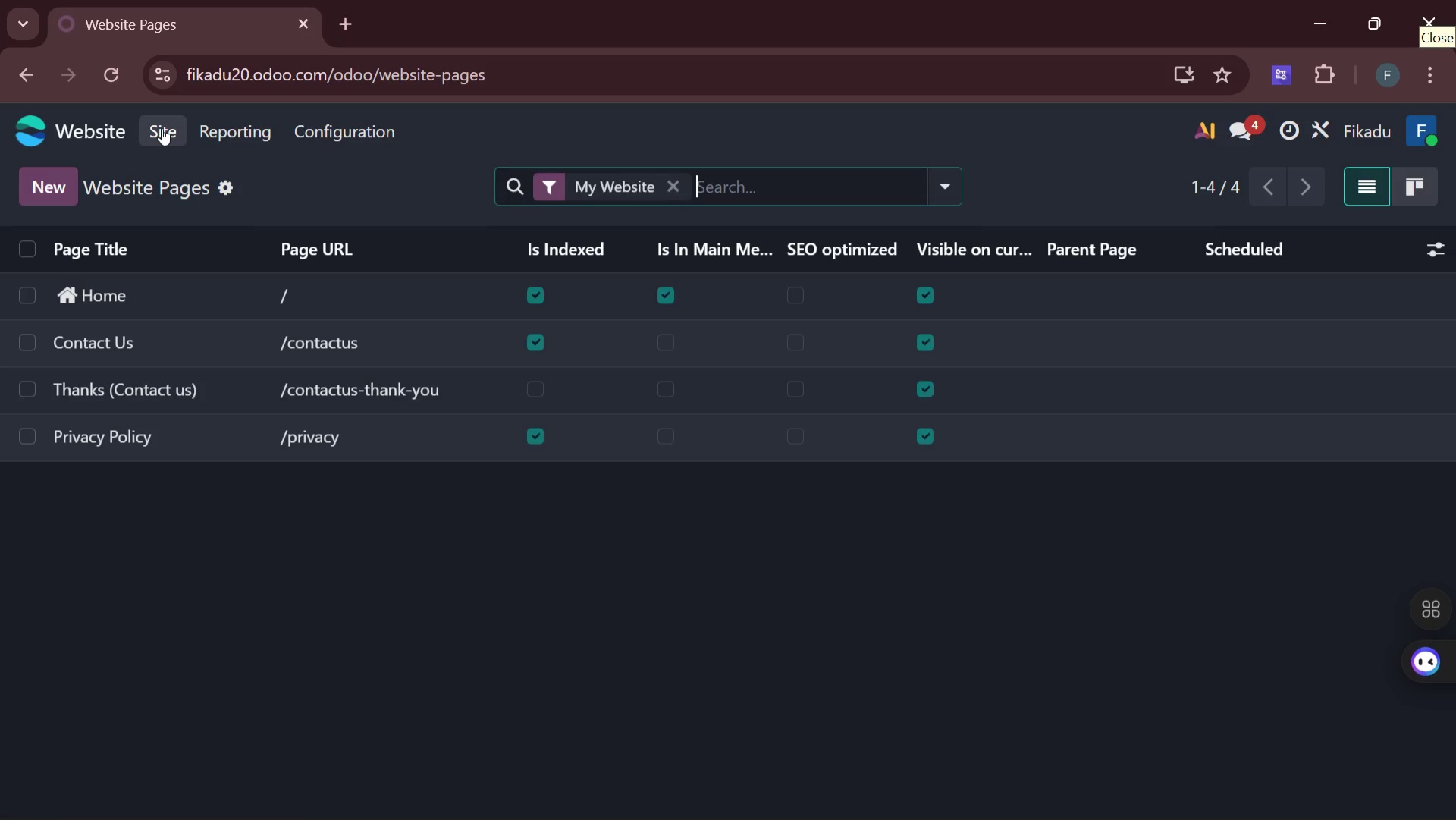 
left_click([162, 128])
 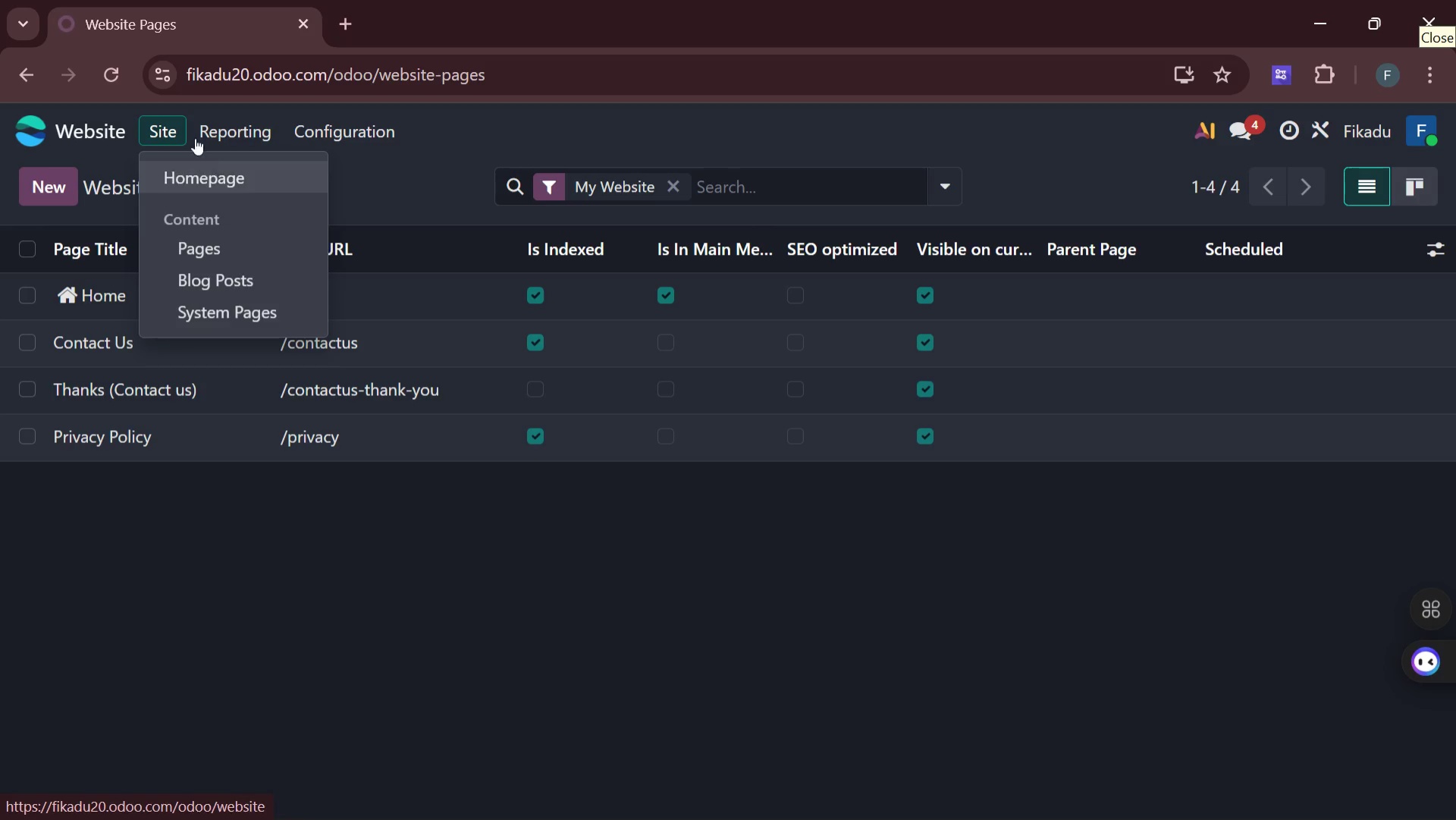 
left_click([71, 137])
 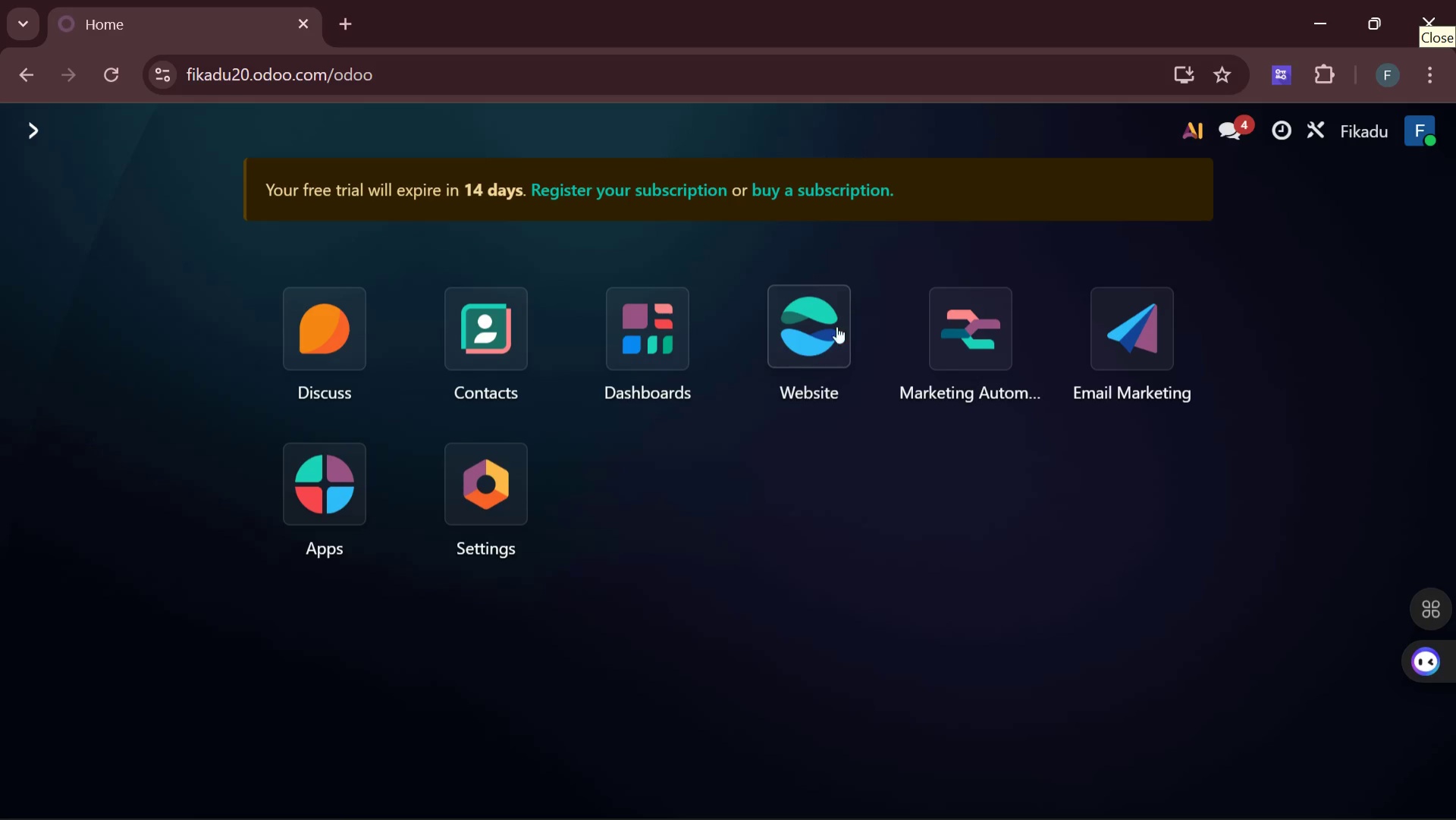 
left_click([829, 335])
 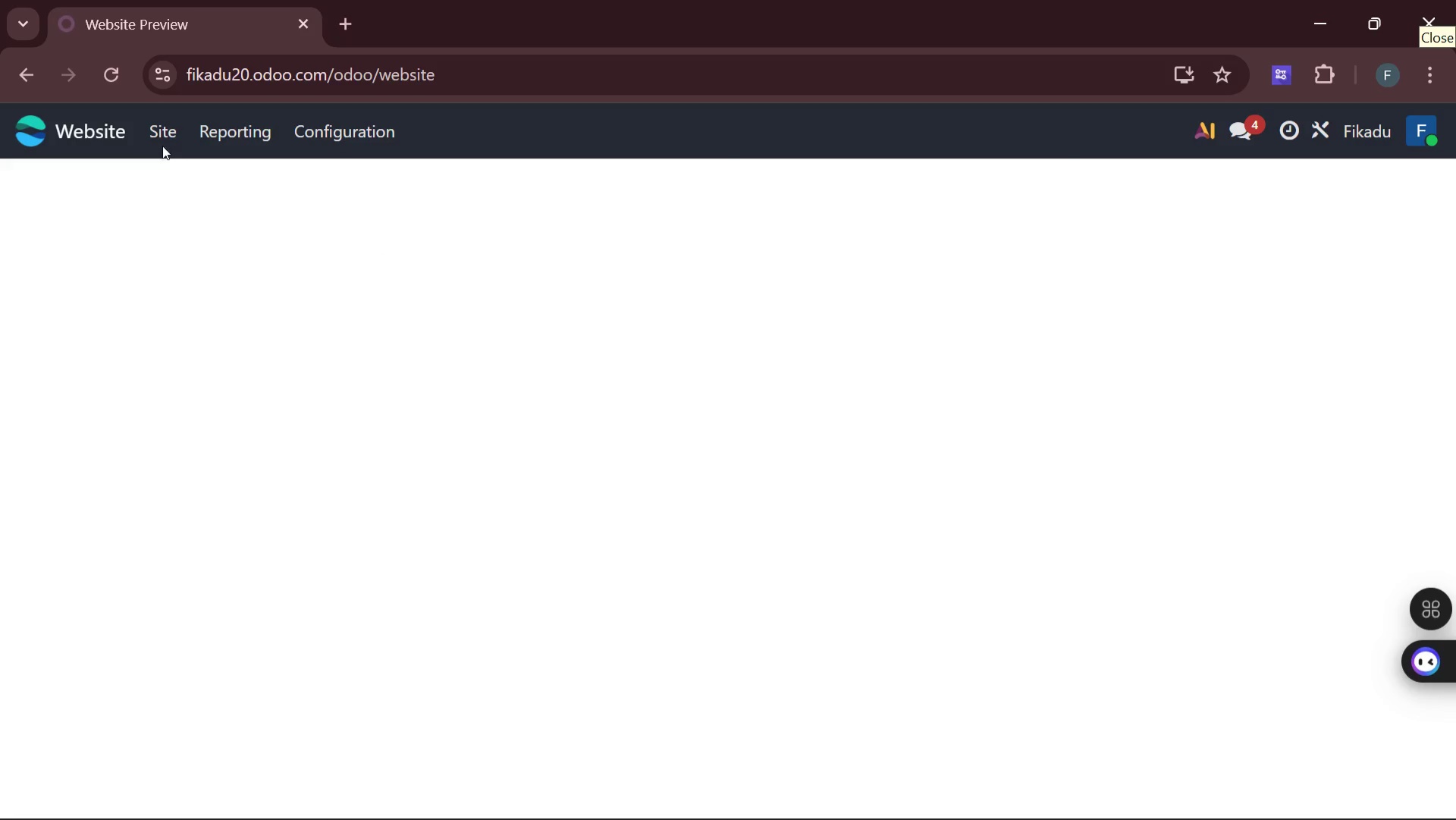 
left_click([155, 124])
 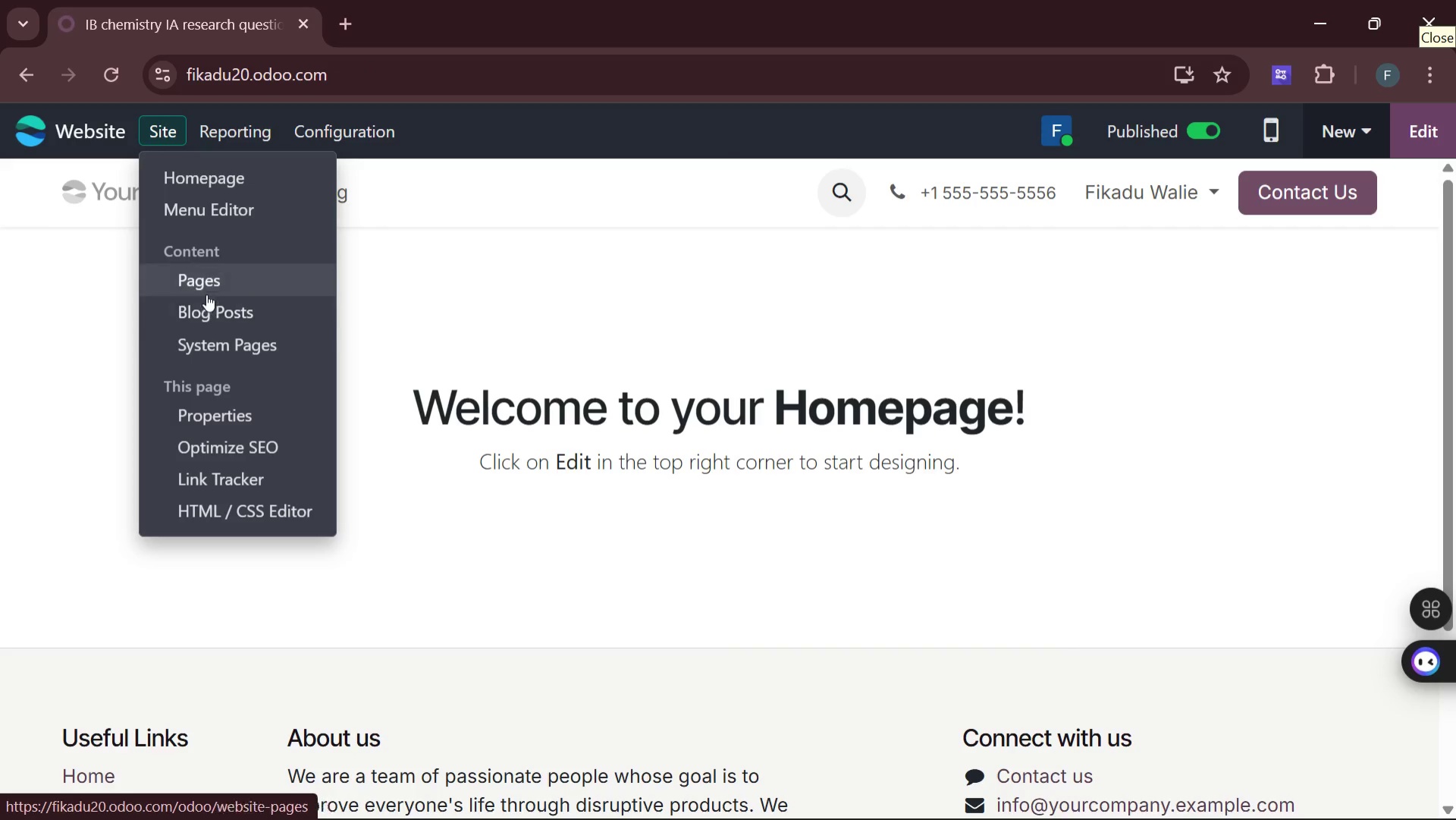 
left_click([231, 313])
 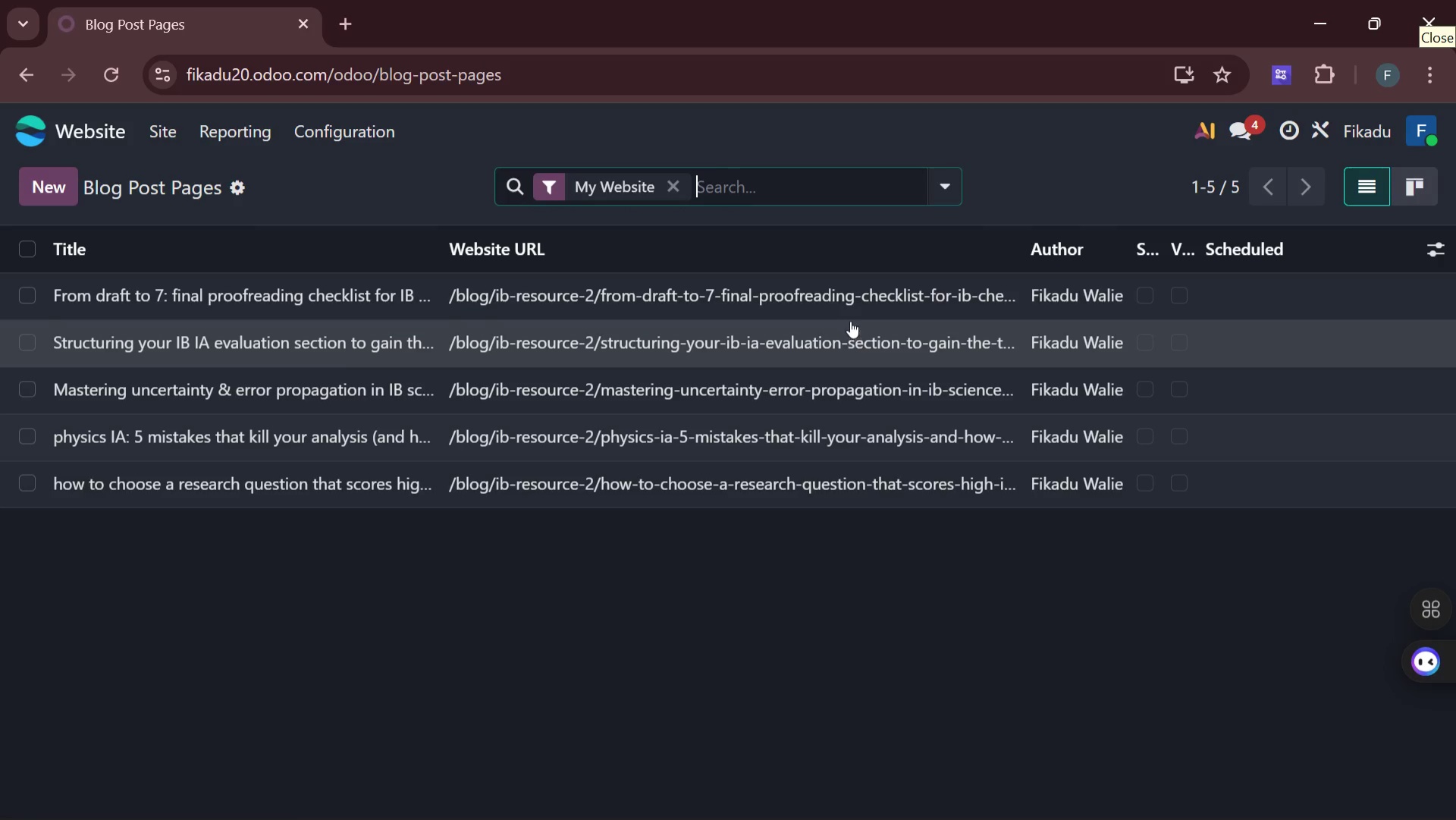 
double_click([851, 300])
 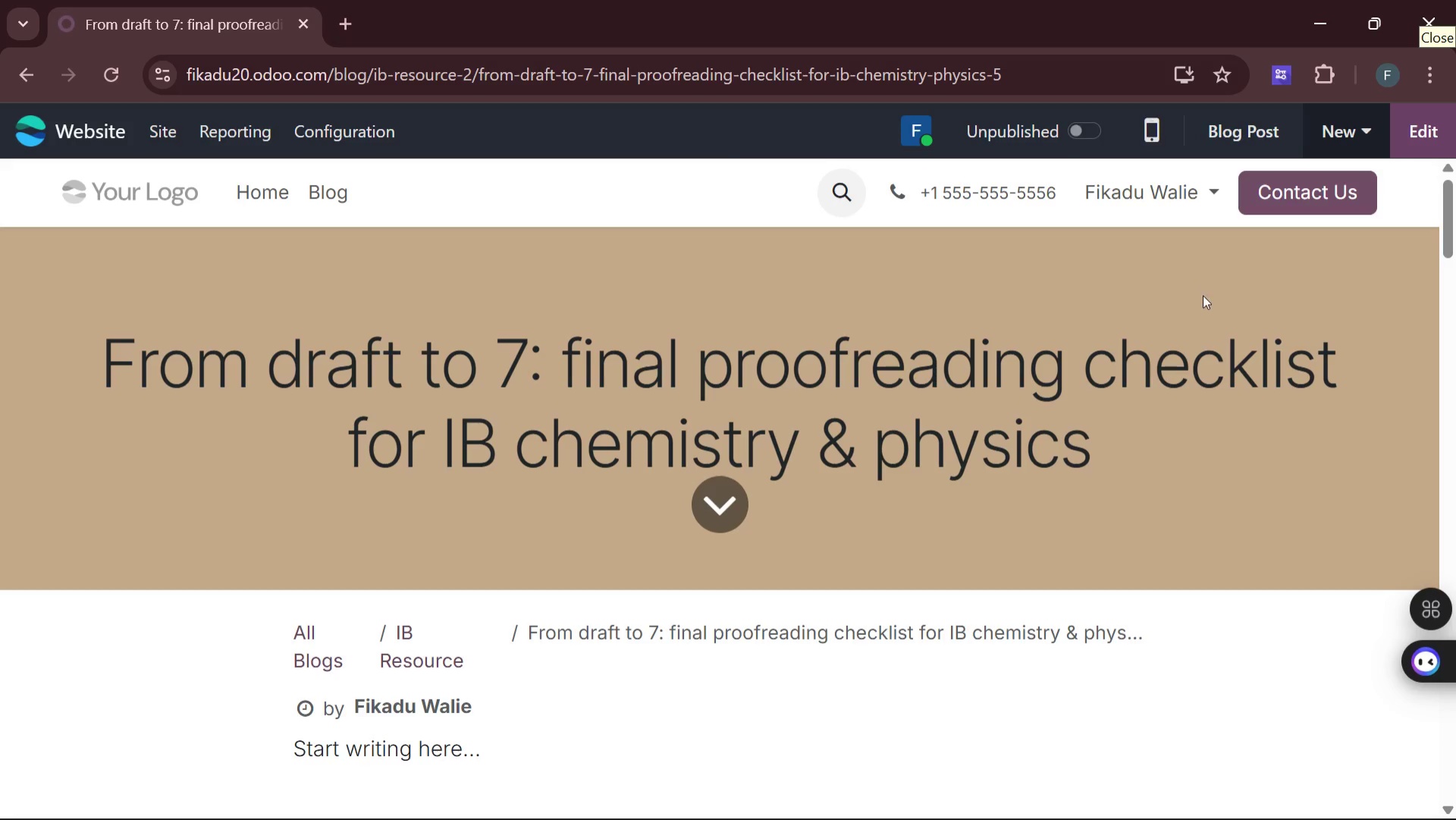 
wait(12.53)
 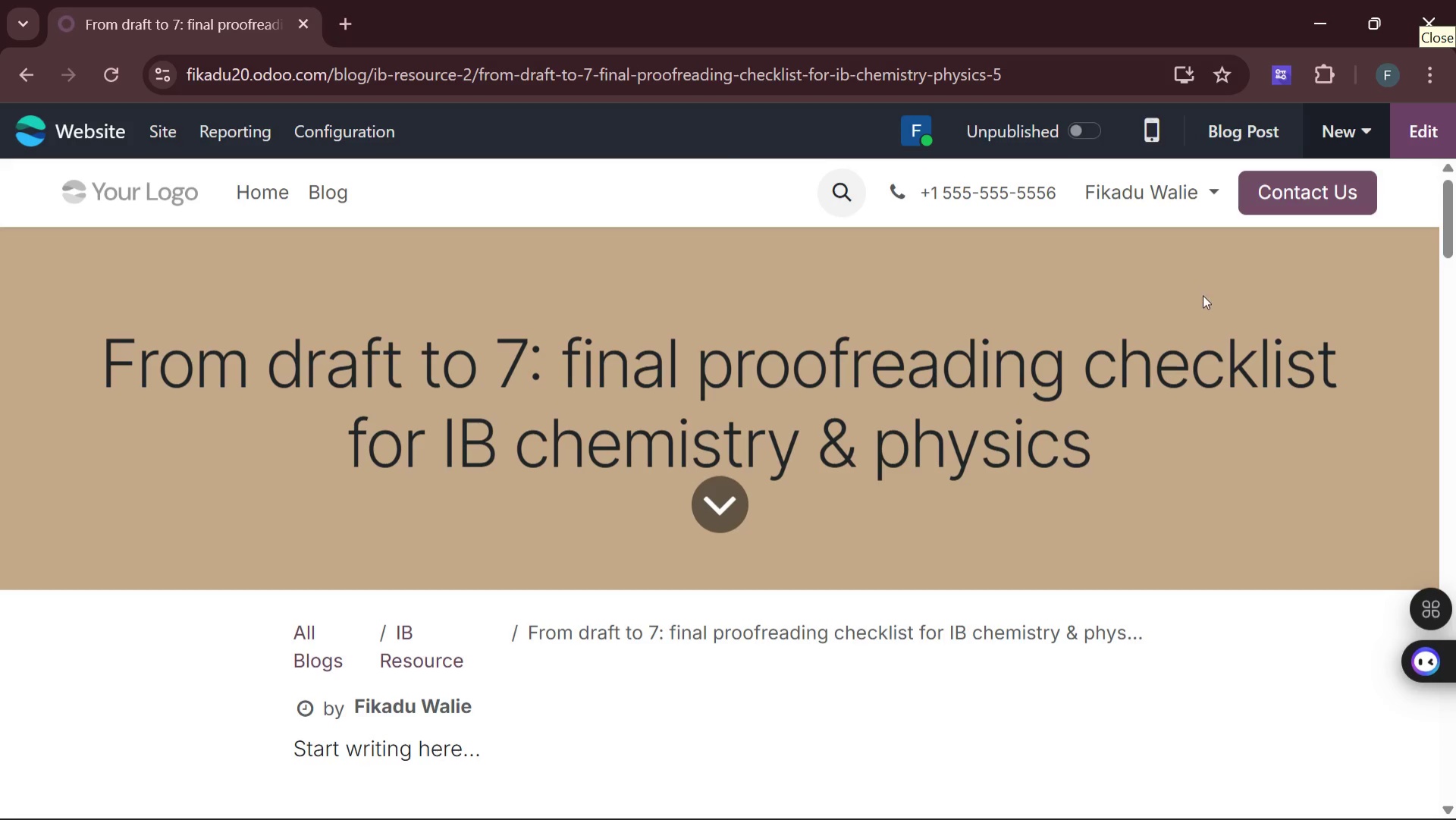 
left_click([1428, 125])
 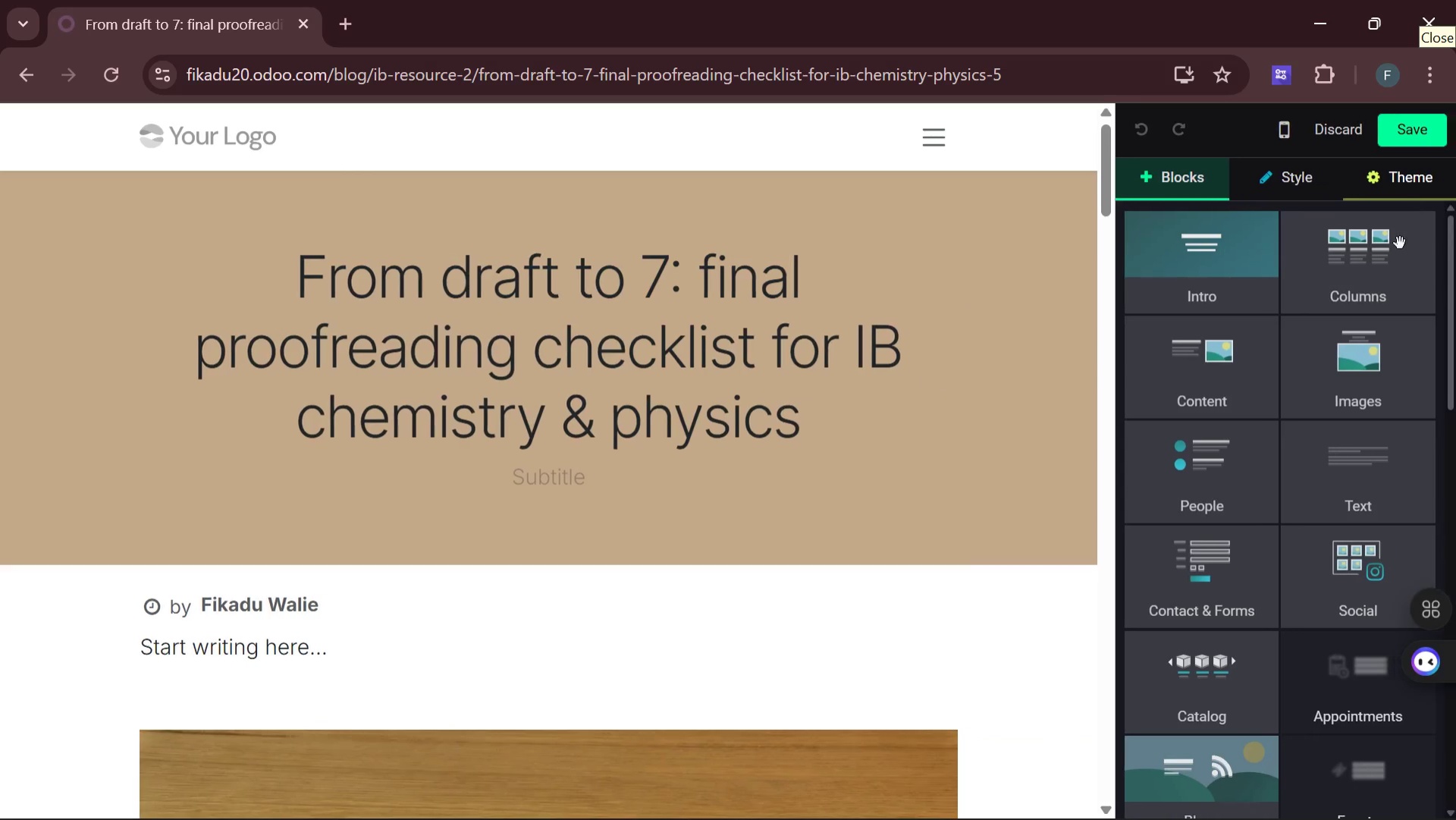 
mouse_move([1406, 277])
 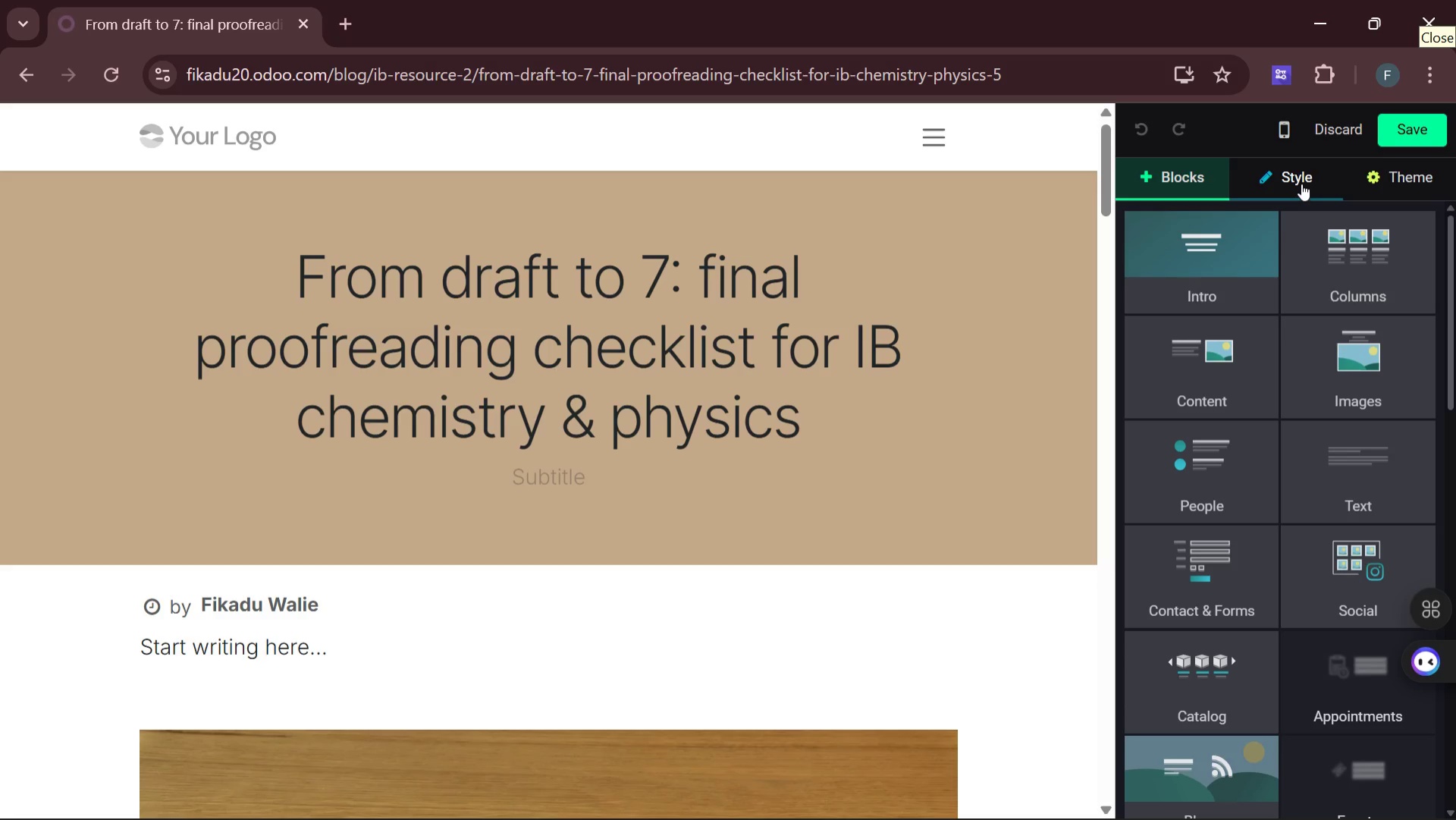 
left_click([1301, 184])
 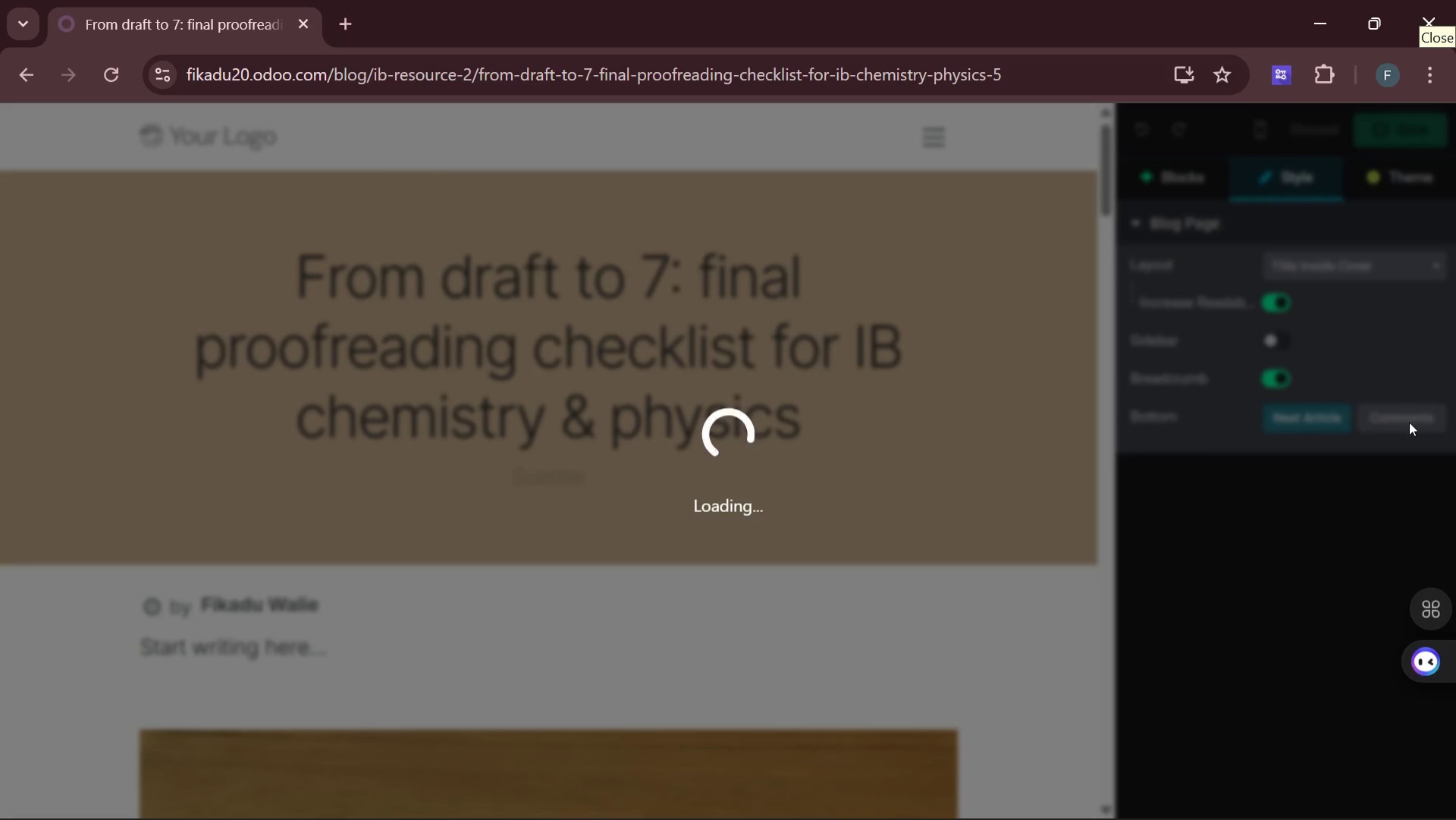 
wait(9.66)
 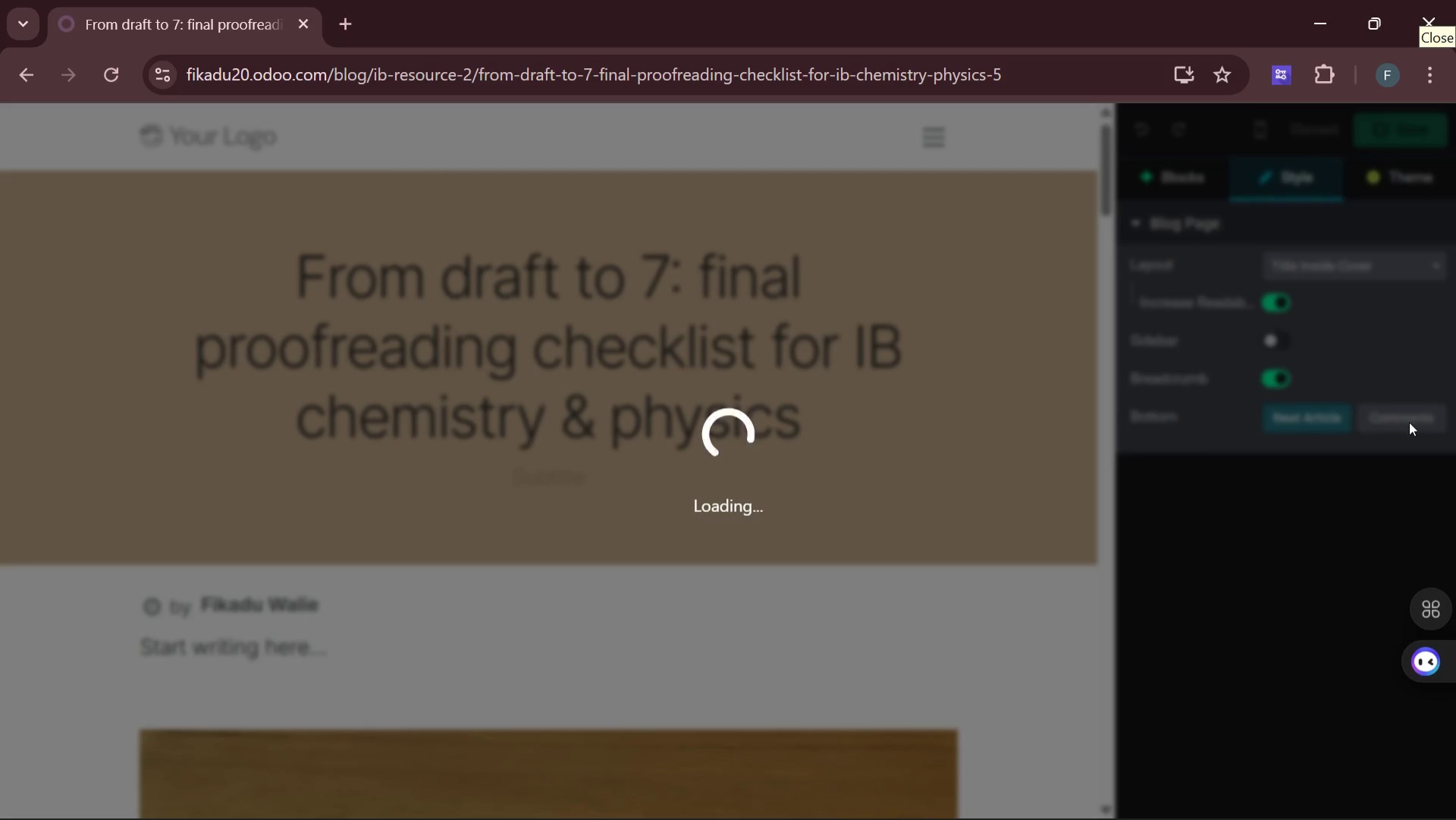 
left_click([1267, 342])
 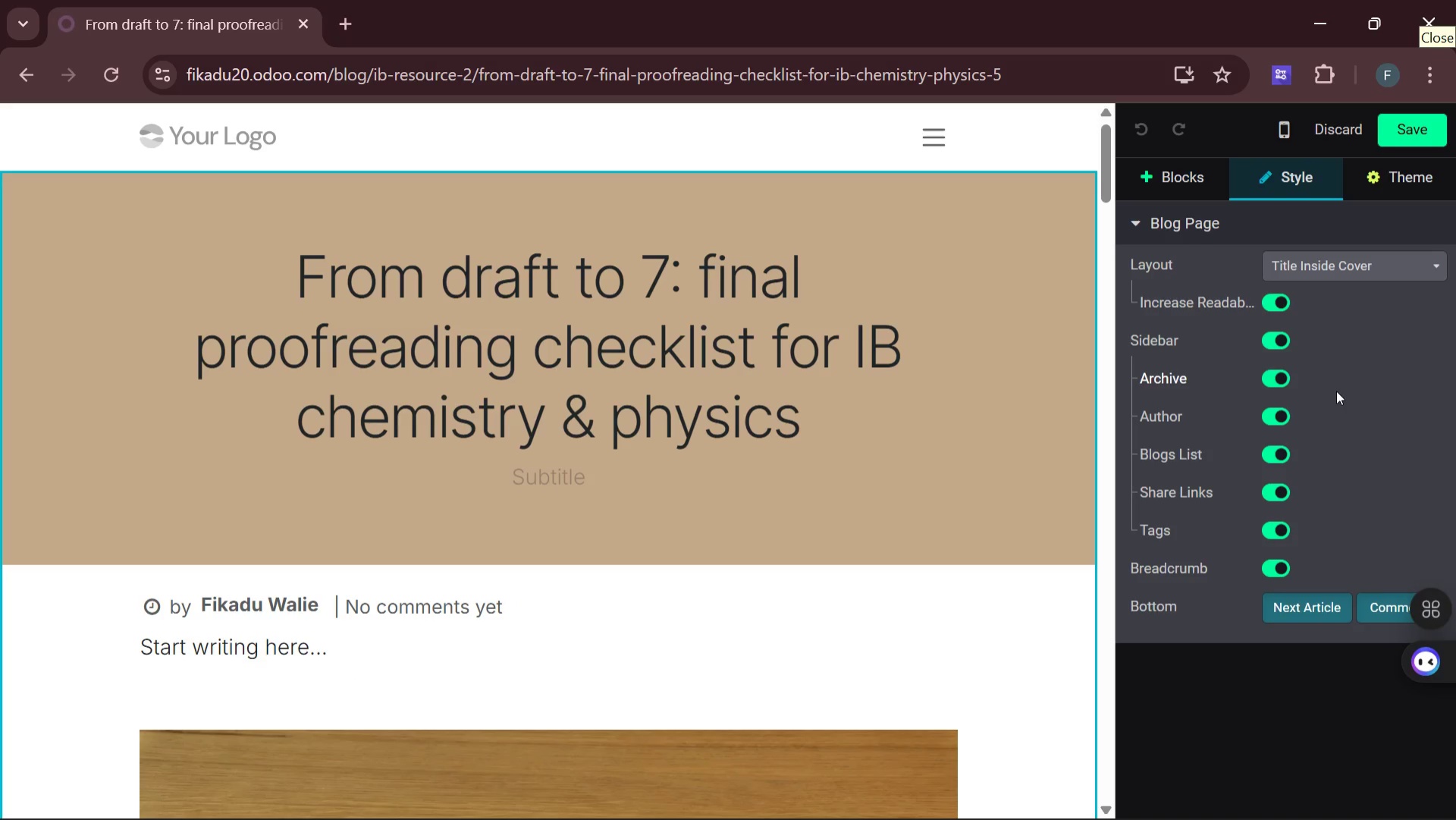 
wait(16.14)
 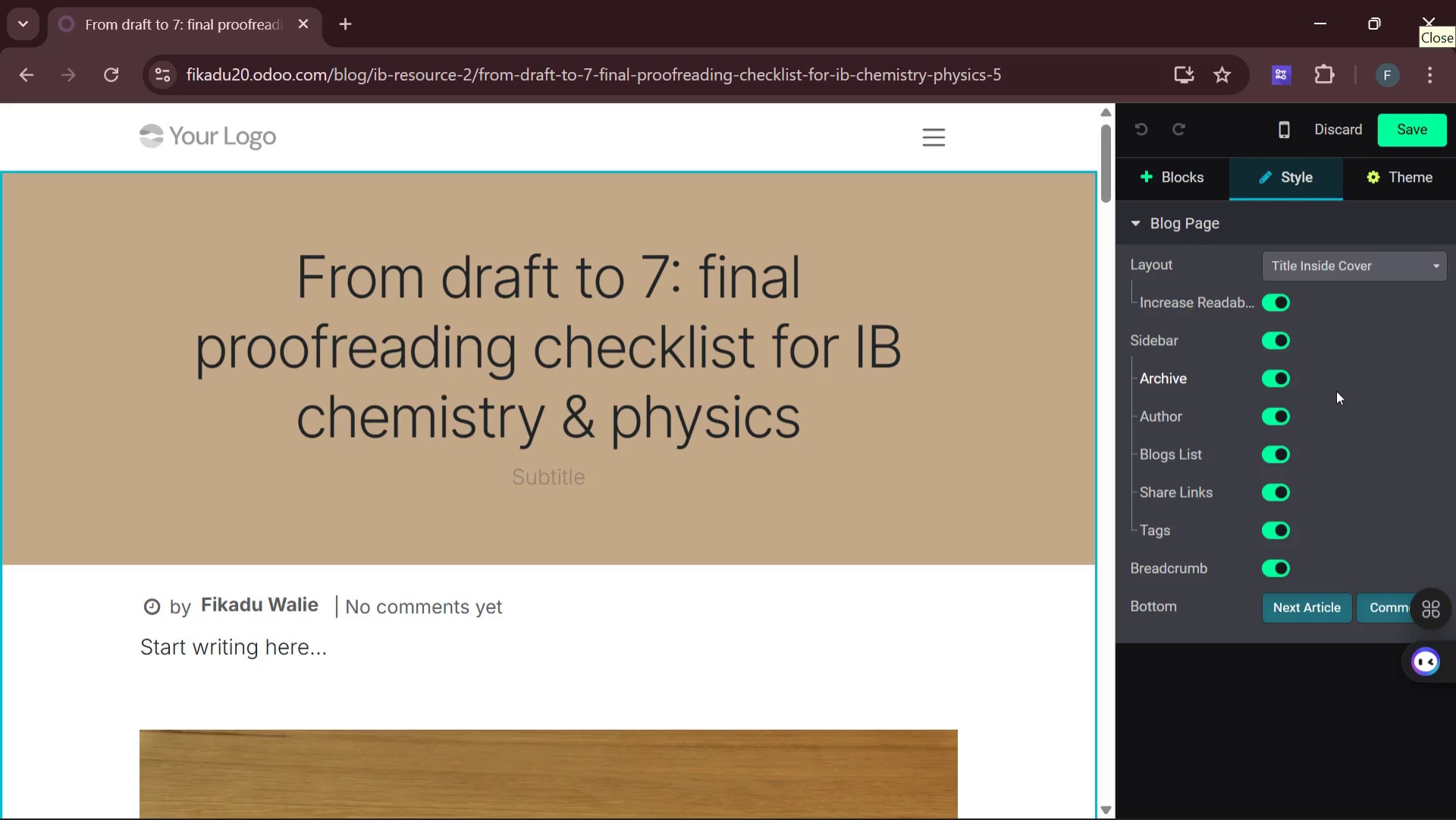 
left_click([1416, 127])
 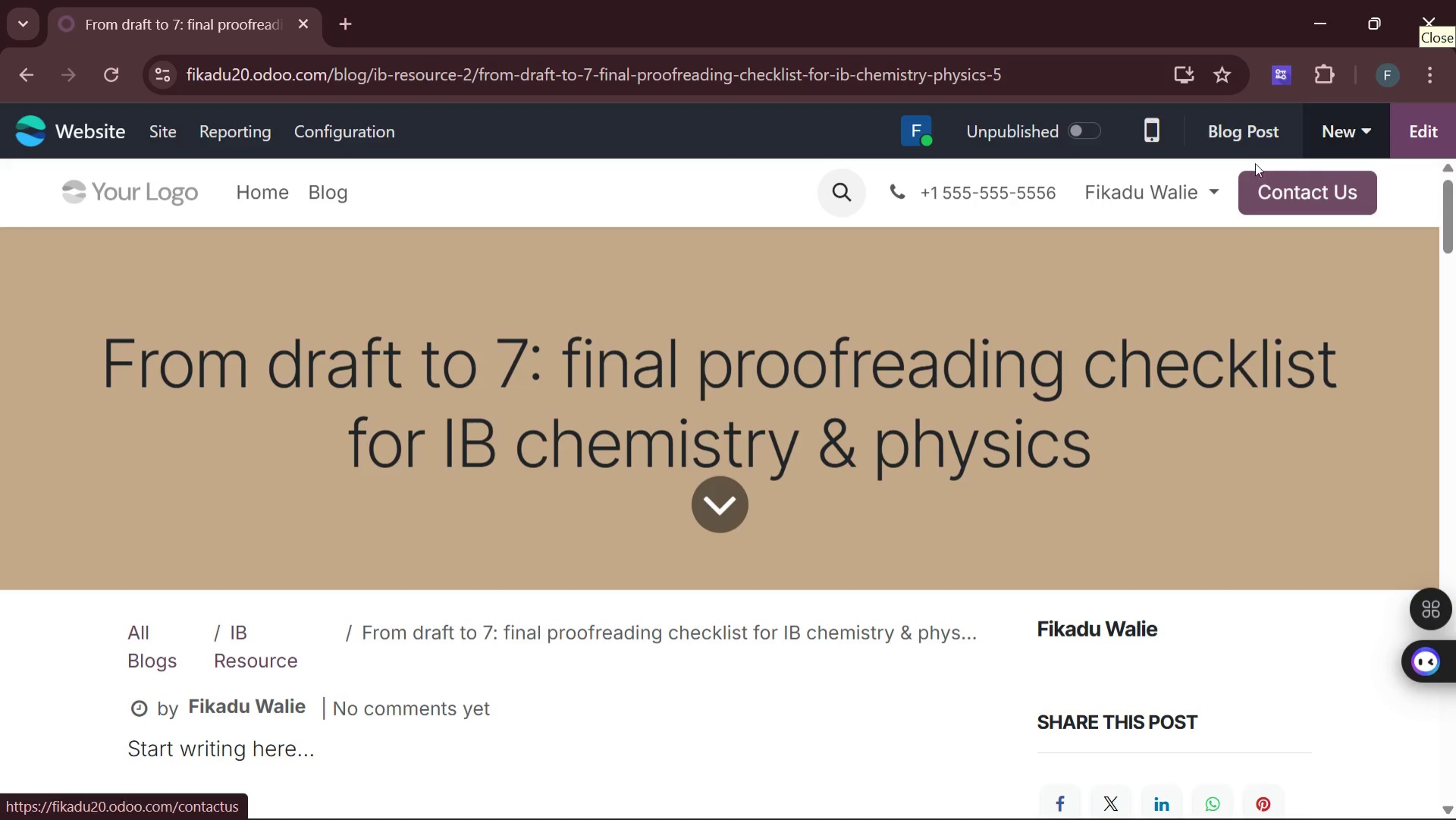 
left_click([1253, 140])
 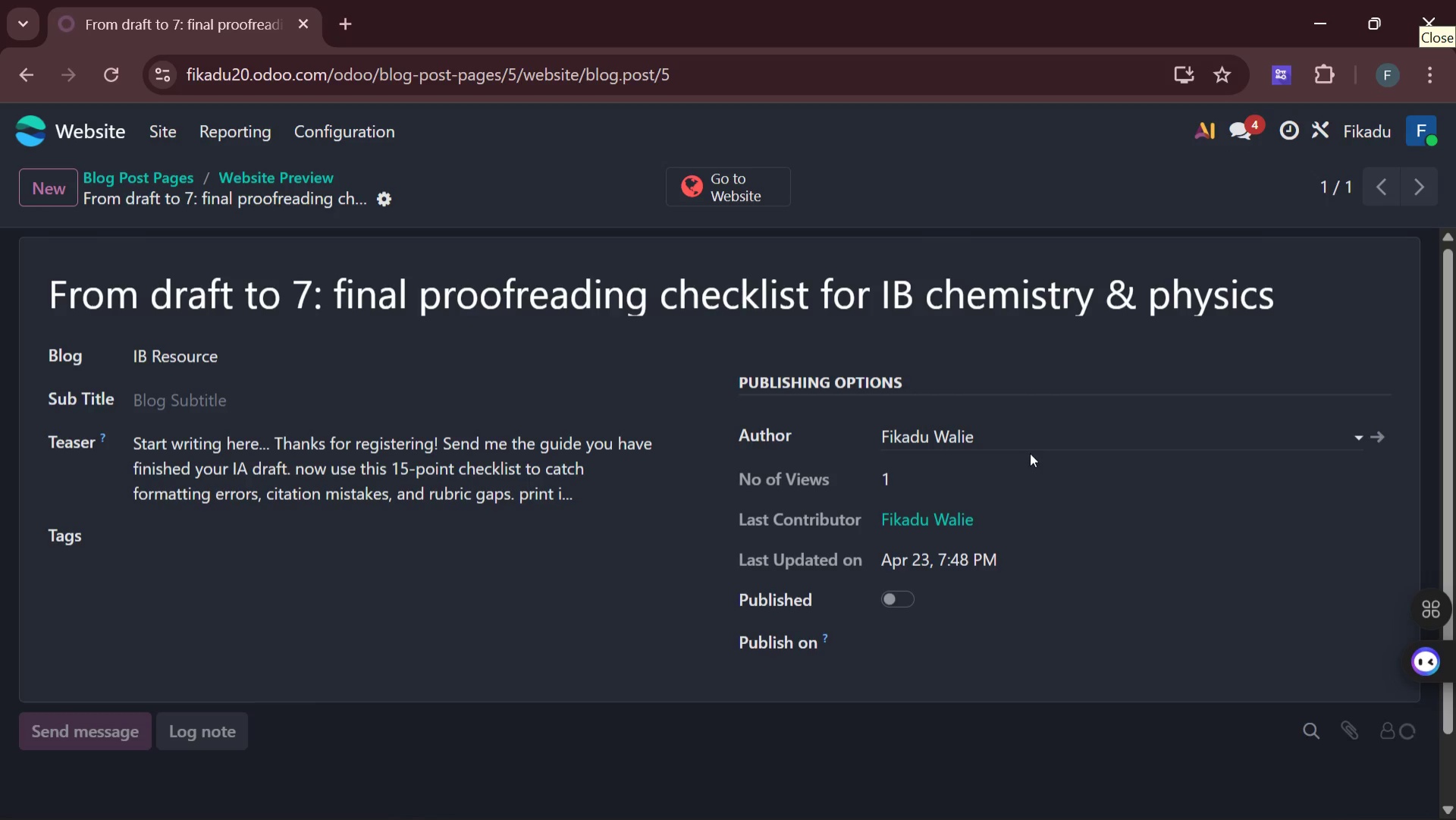 
scroll: coordinate [981, 489], scroll_direction: down, amount: 2.0
 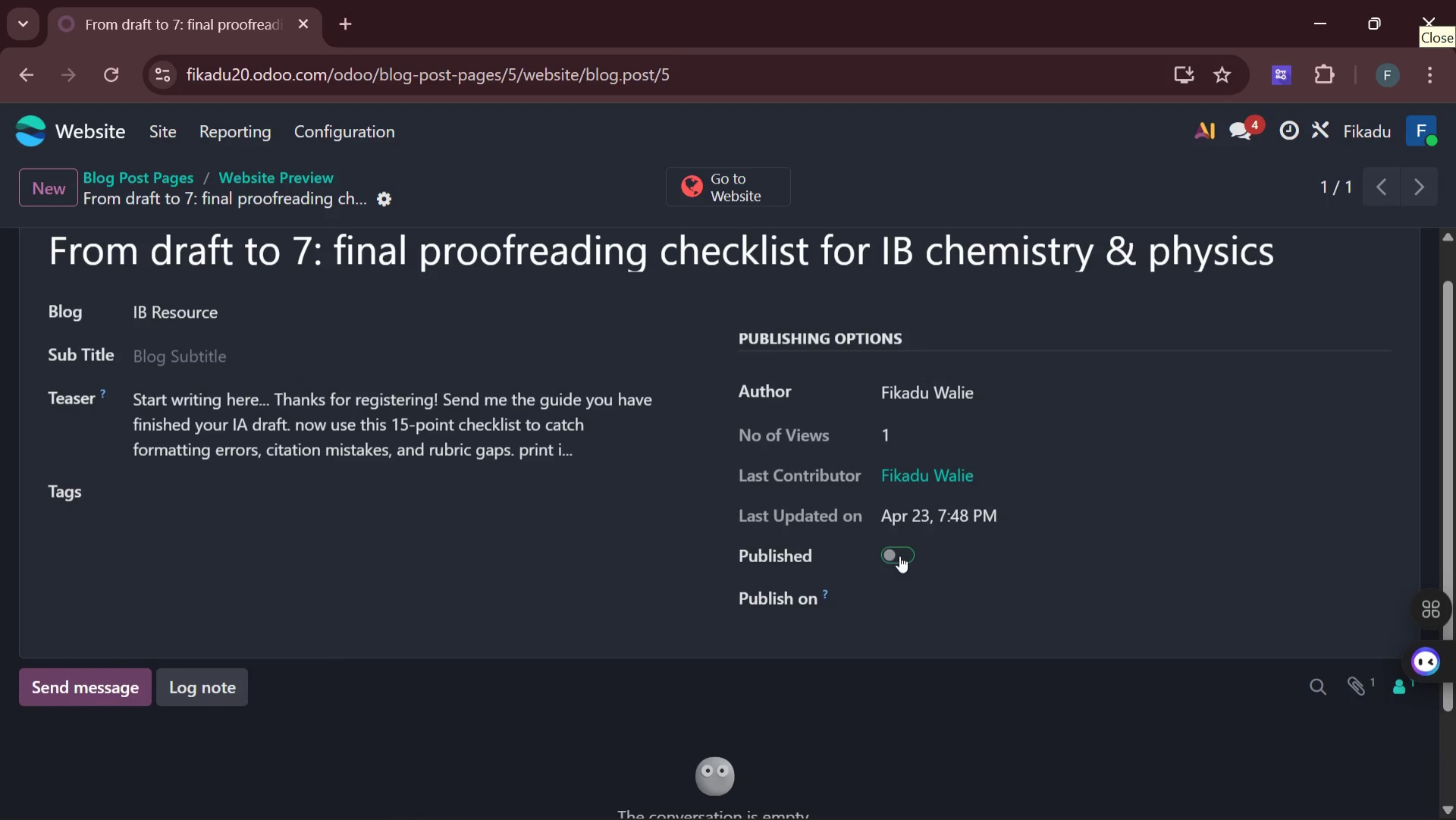 
left_click([897, 548])
 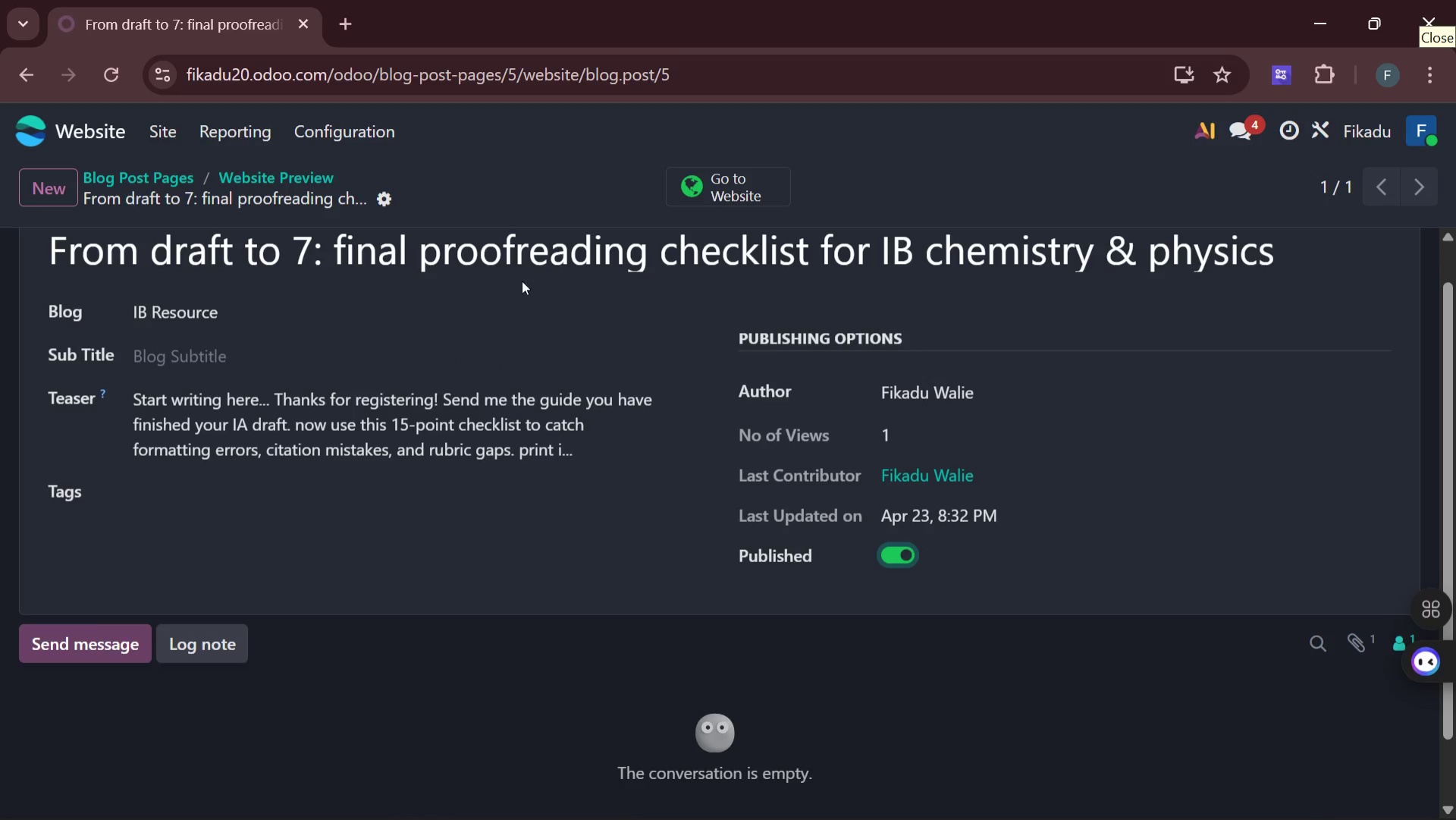 
wait(6.69)
 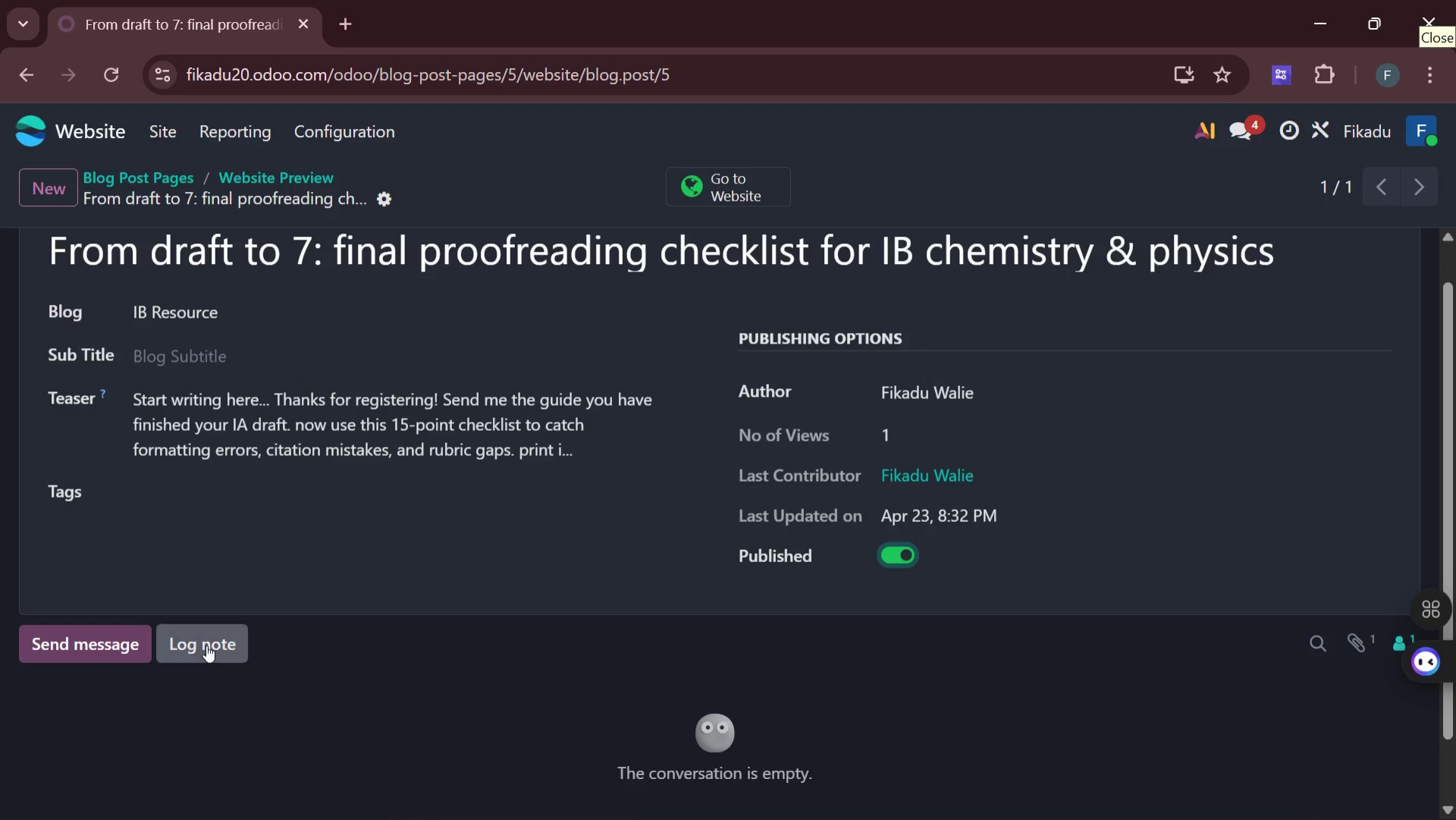 
left_click([65, 184])
 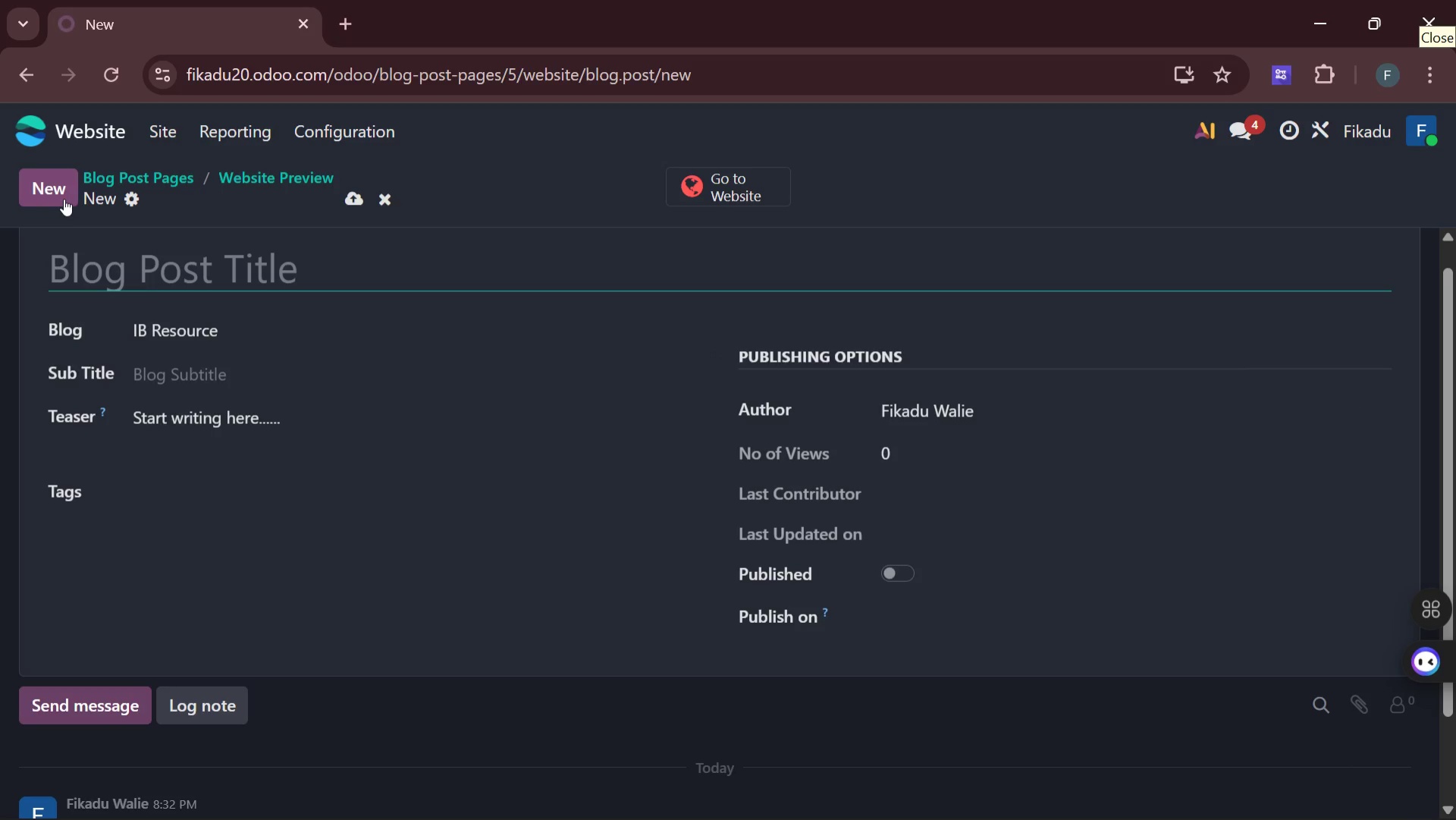 
wait(10.8)
 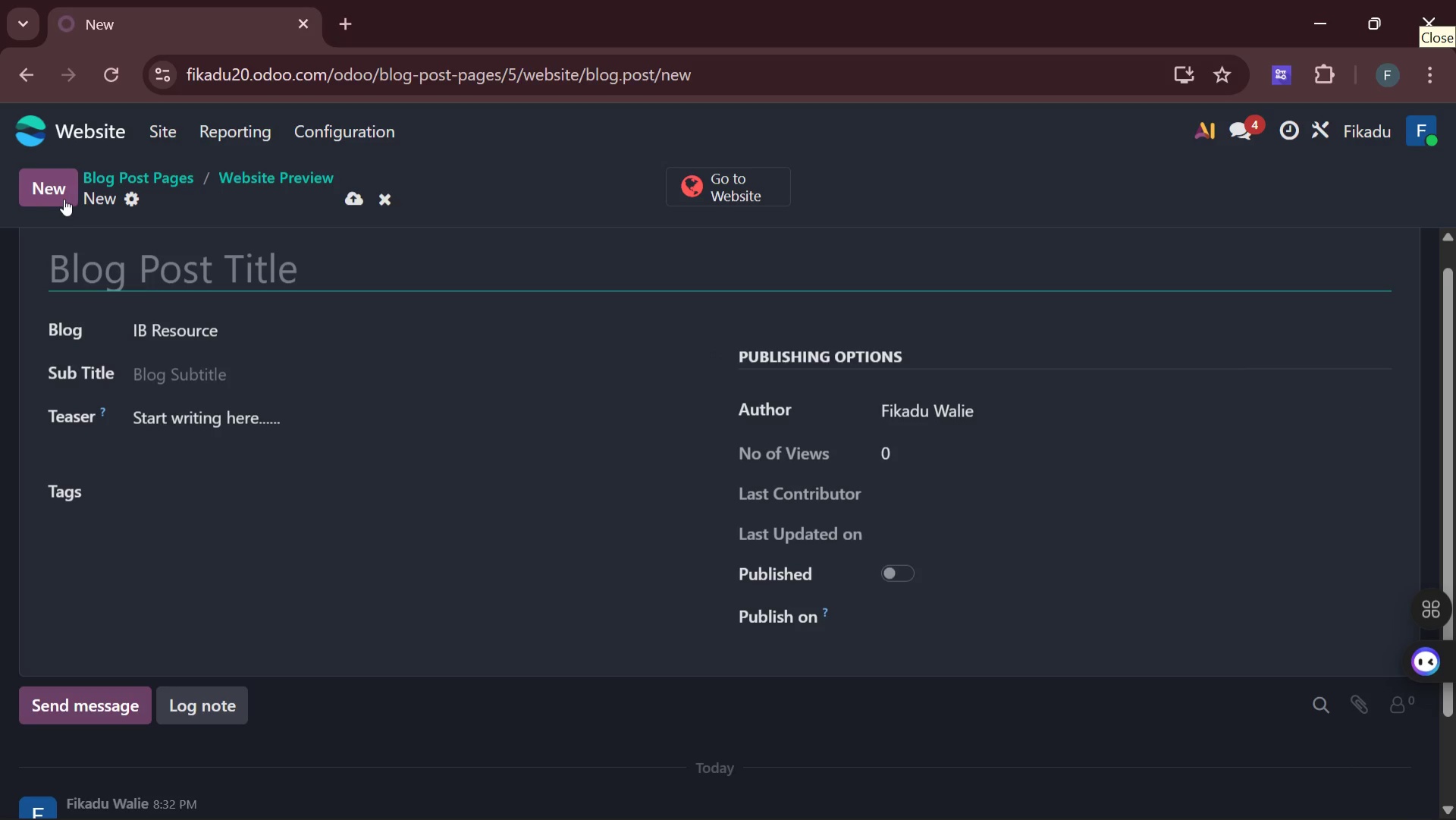 
left_click([102, 140])
 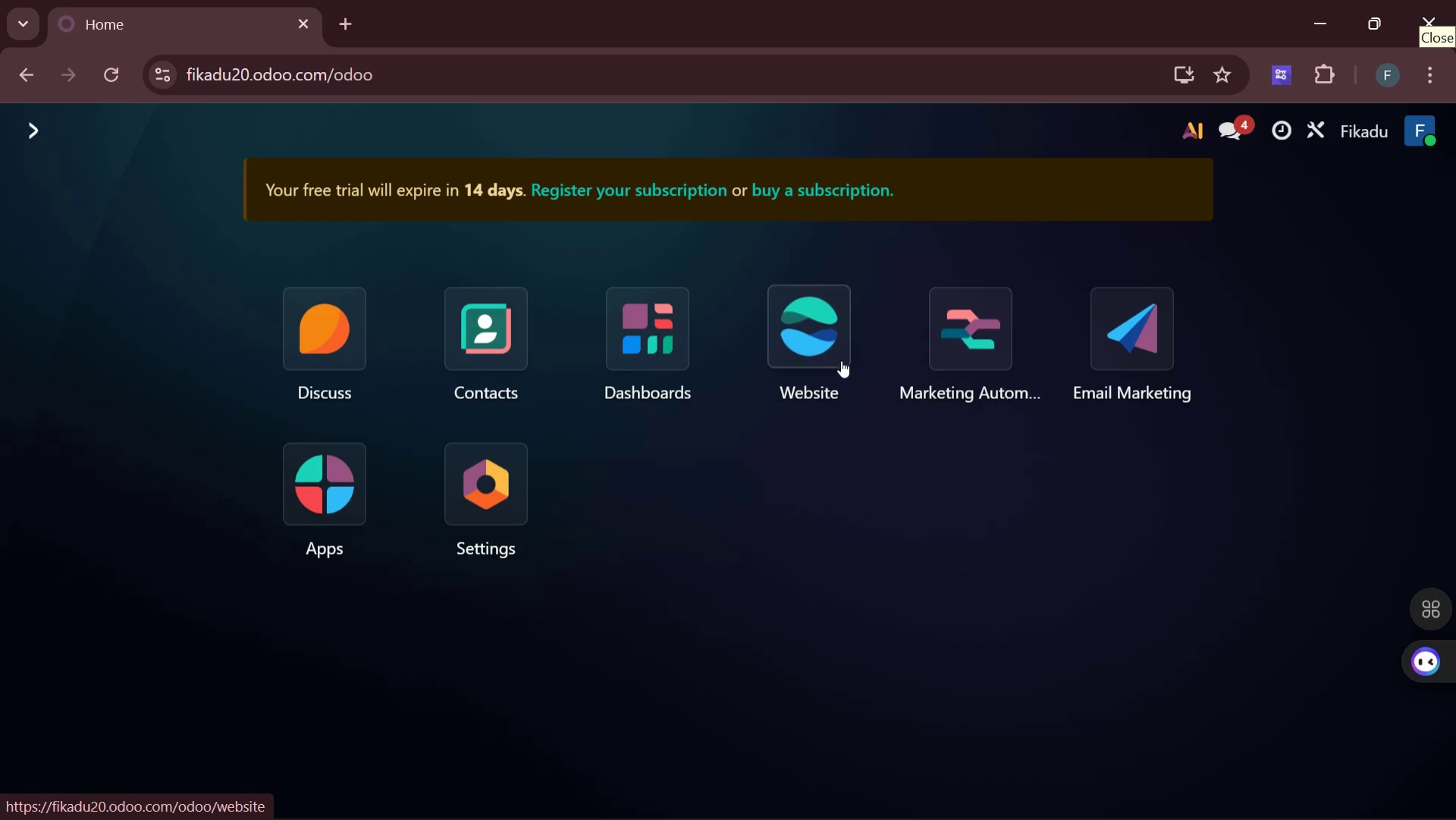 
left_click([800, 334])
 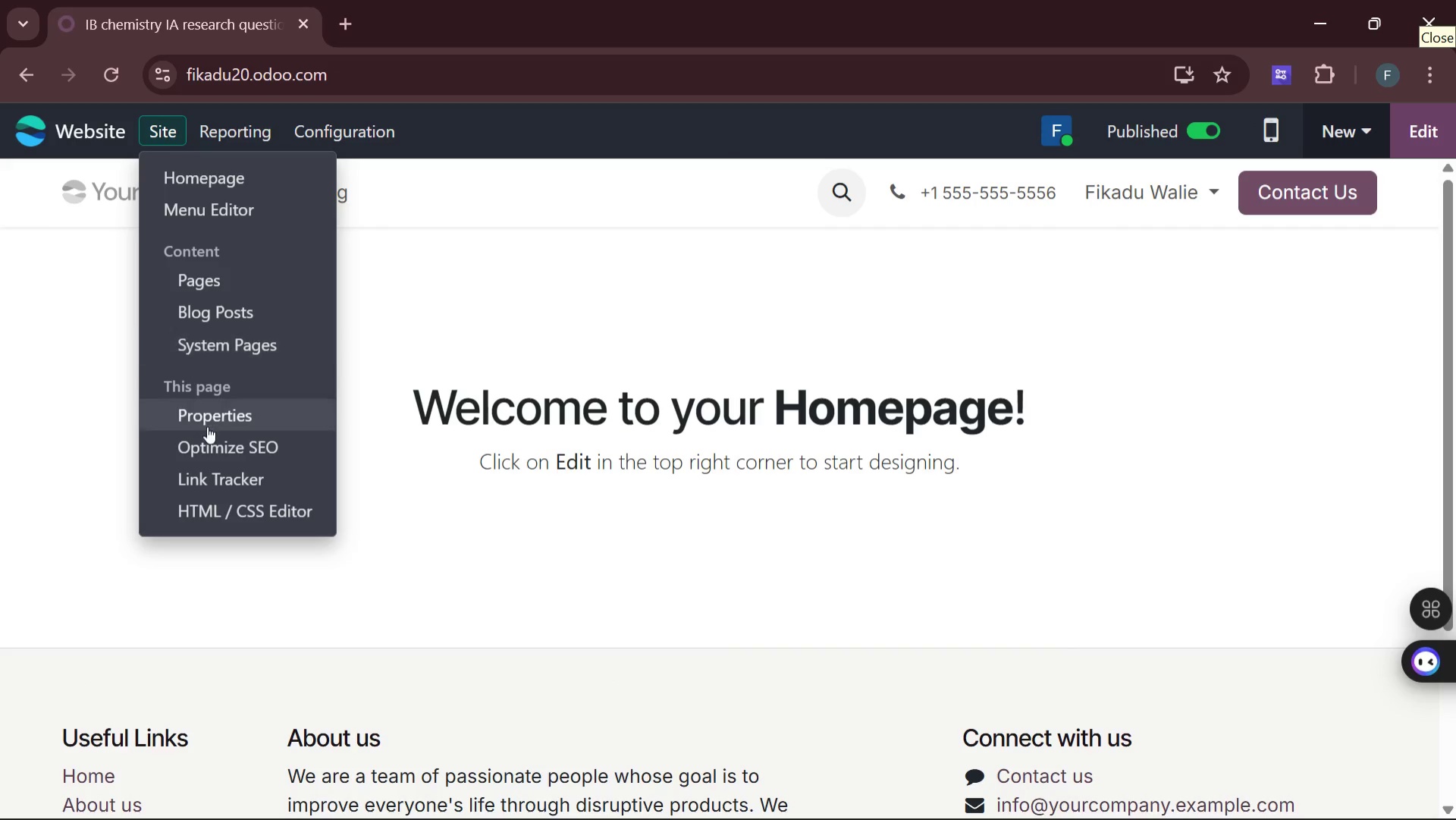 
wait(5.45)
 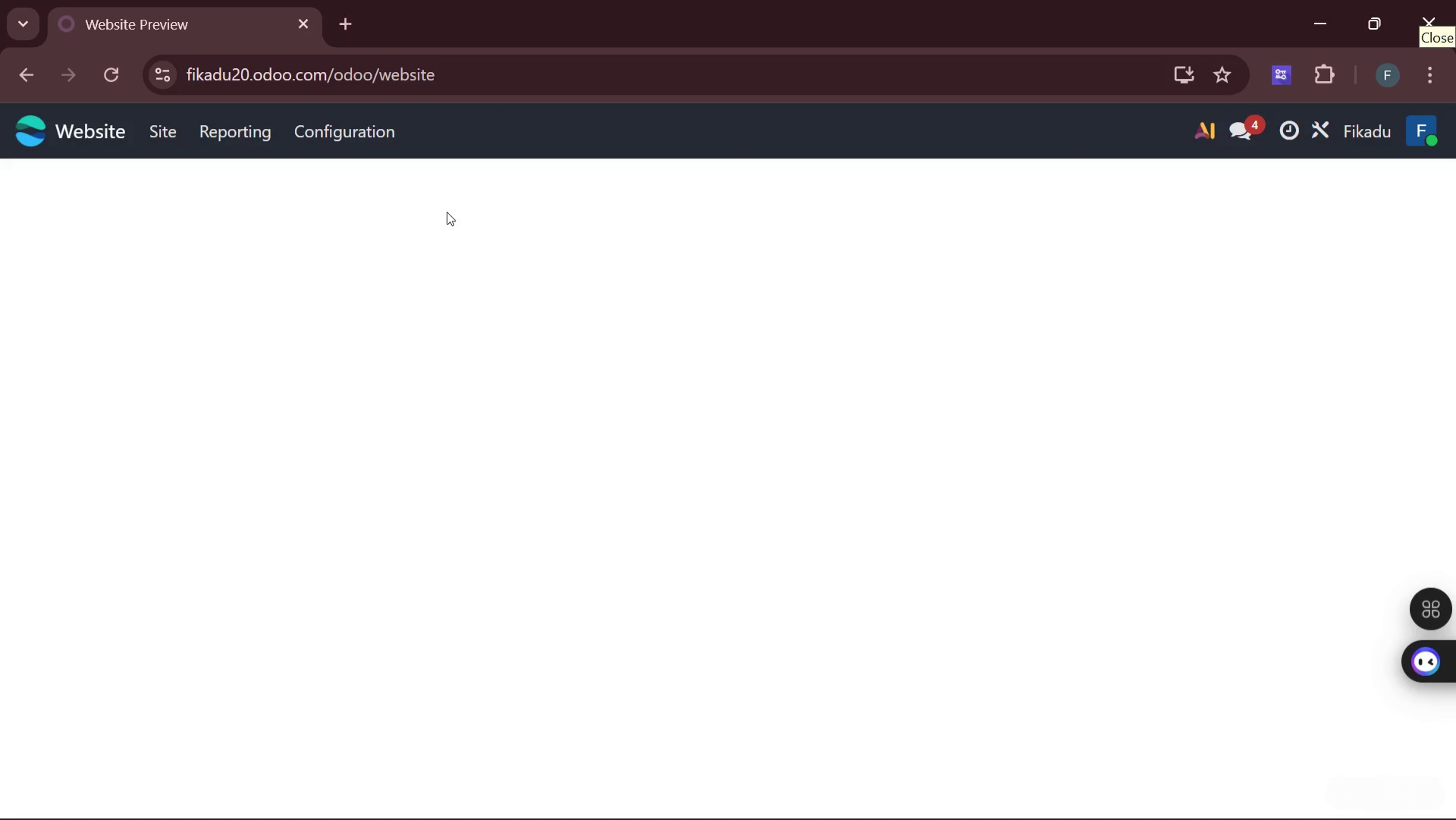 
left_click([214, 320])
 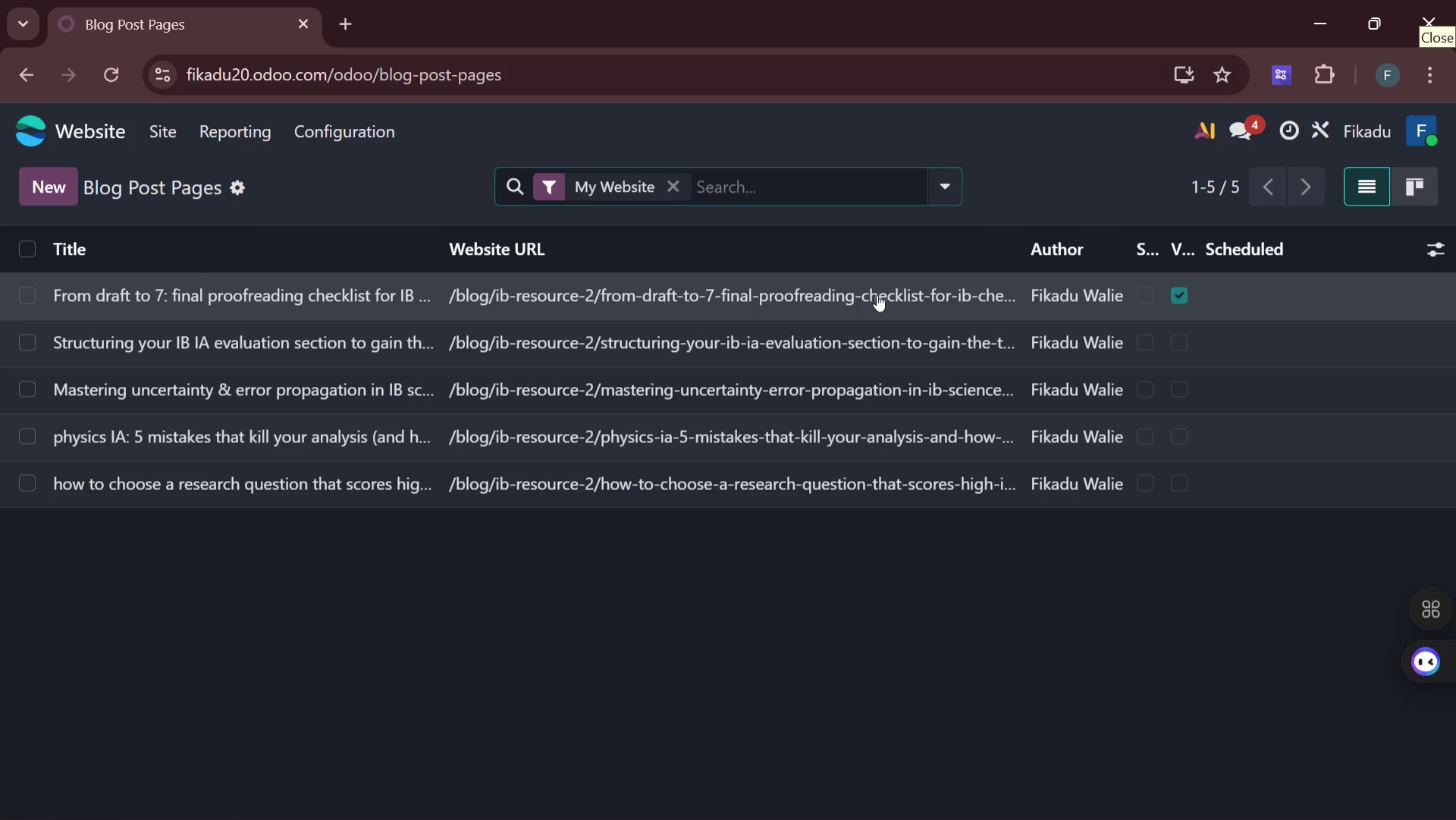 
double_click([873, 295])
 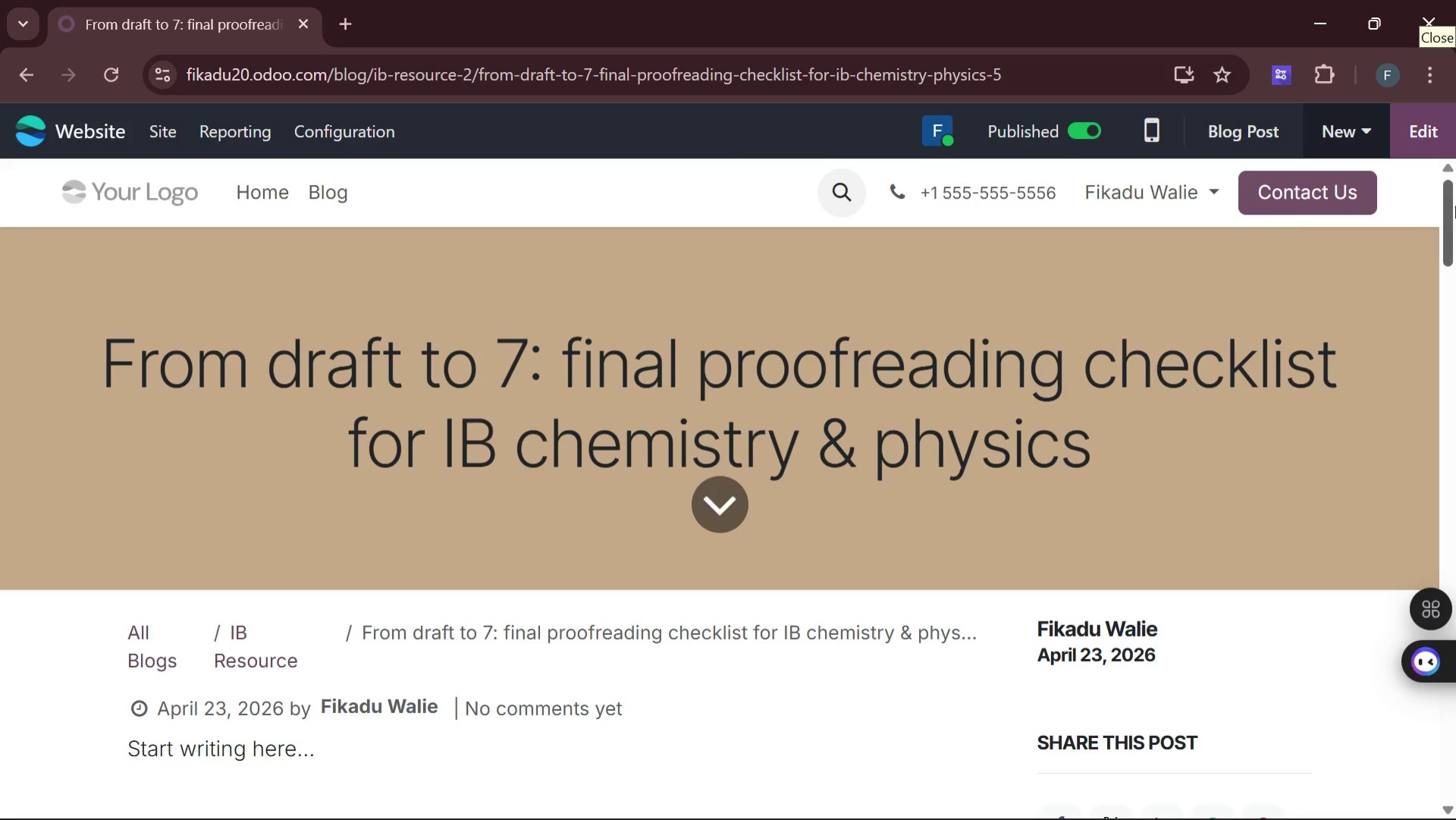 
left_click([1248, 127])
 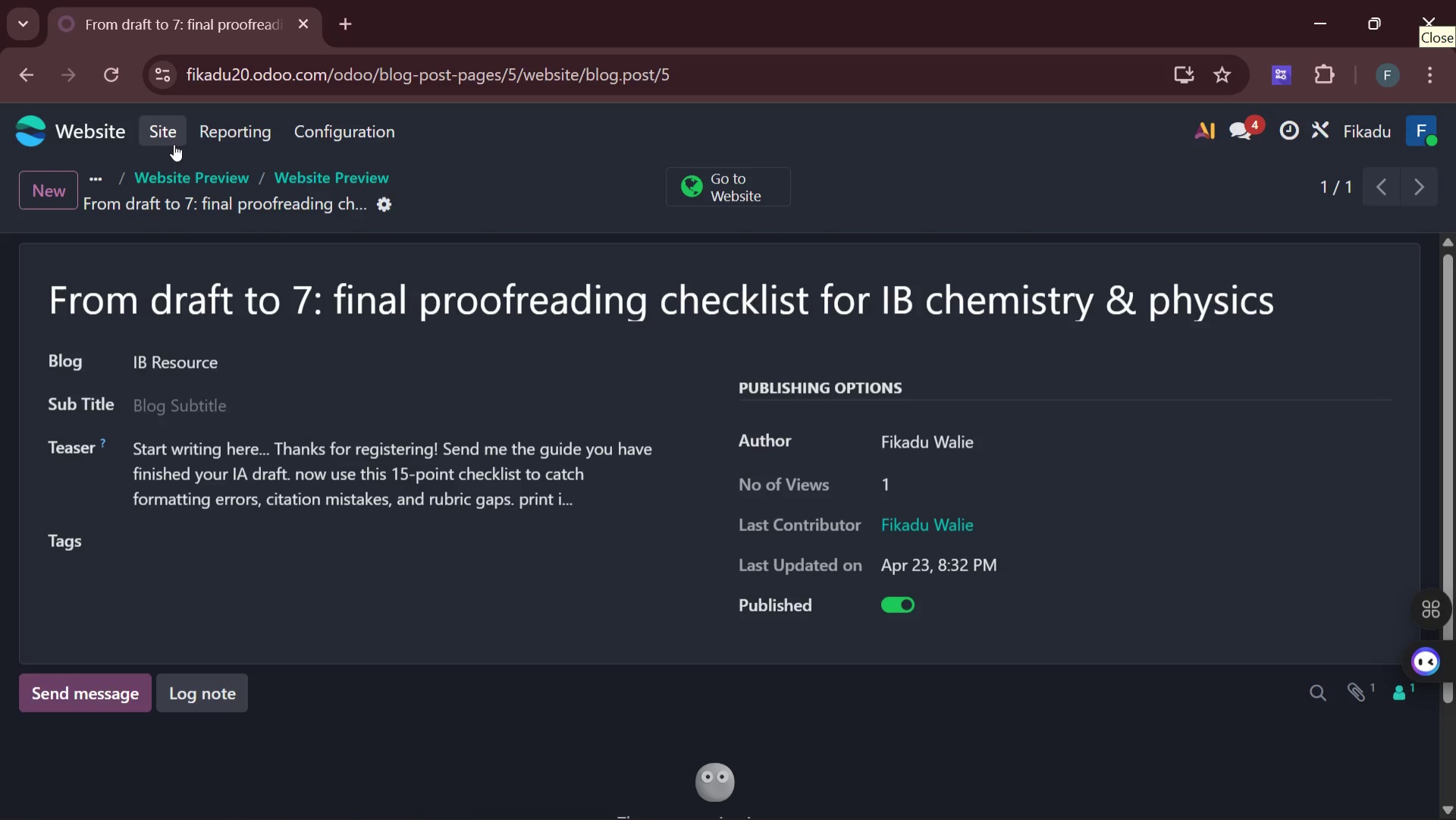 
wait(7.06)
 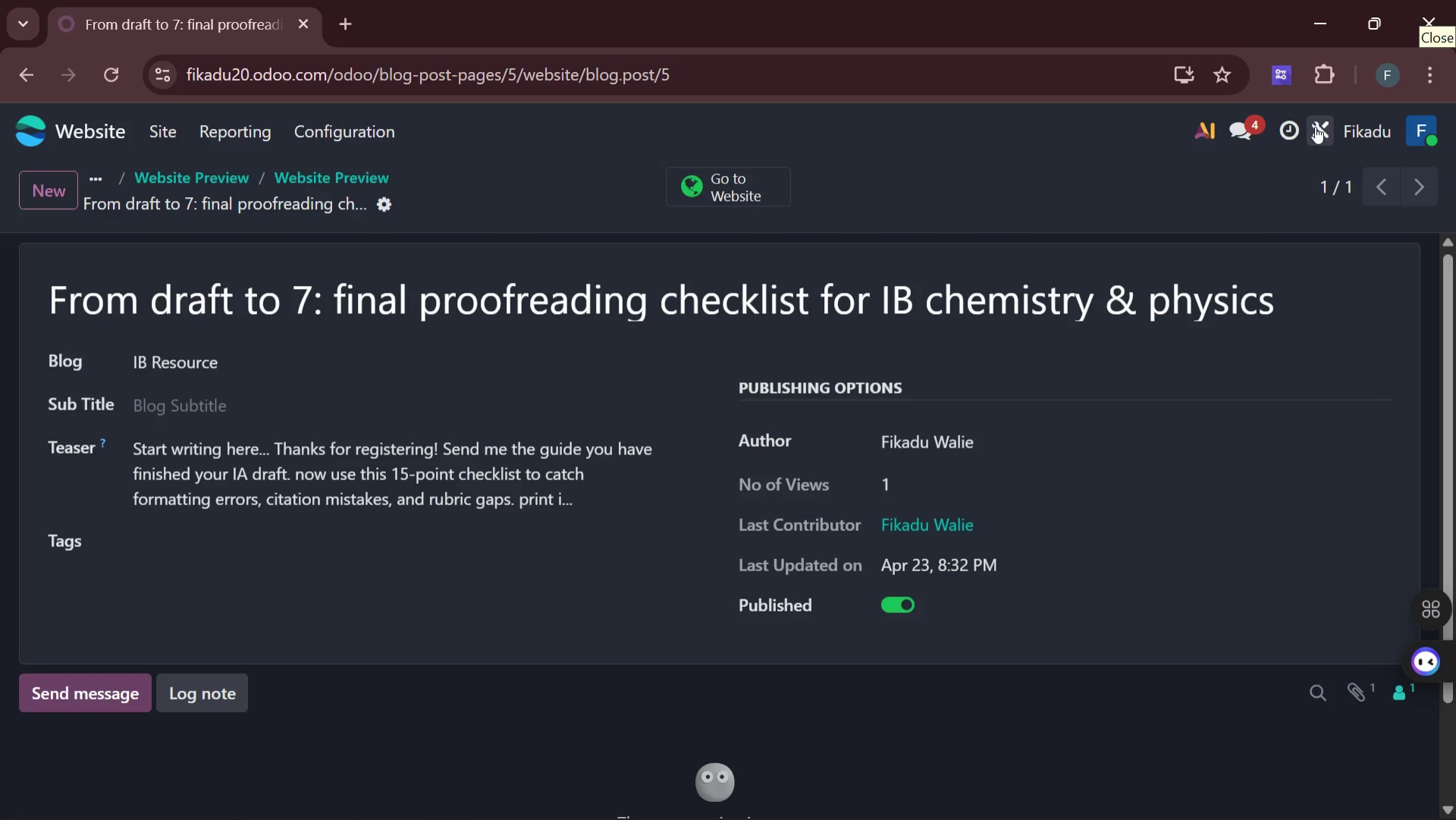 
left_click([431, 763])
 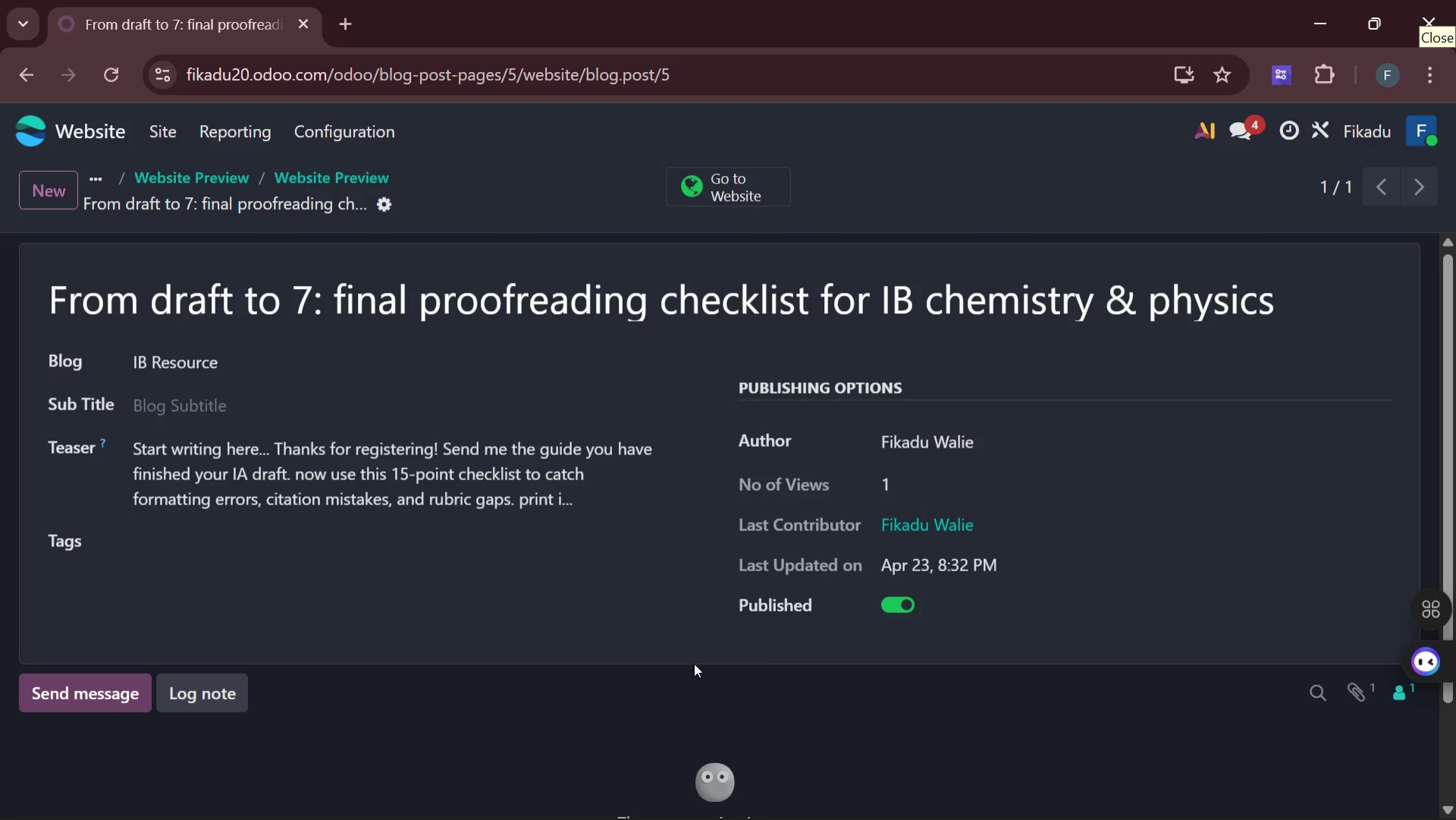 
wait(38.79)
 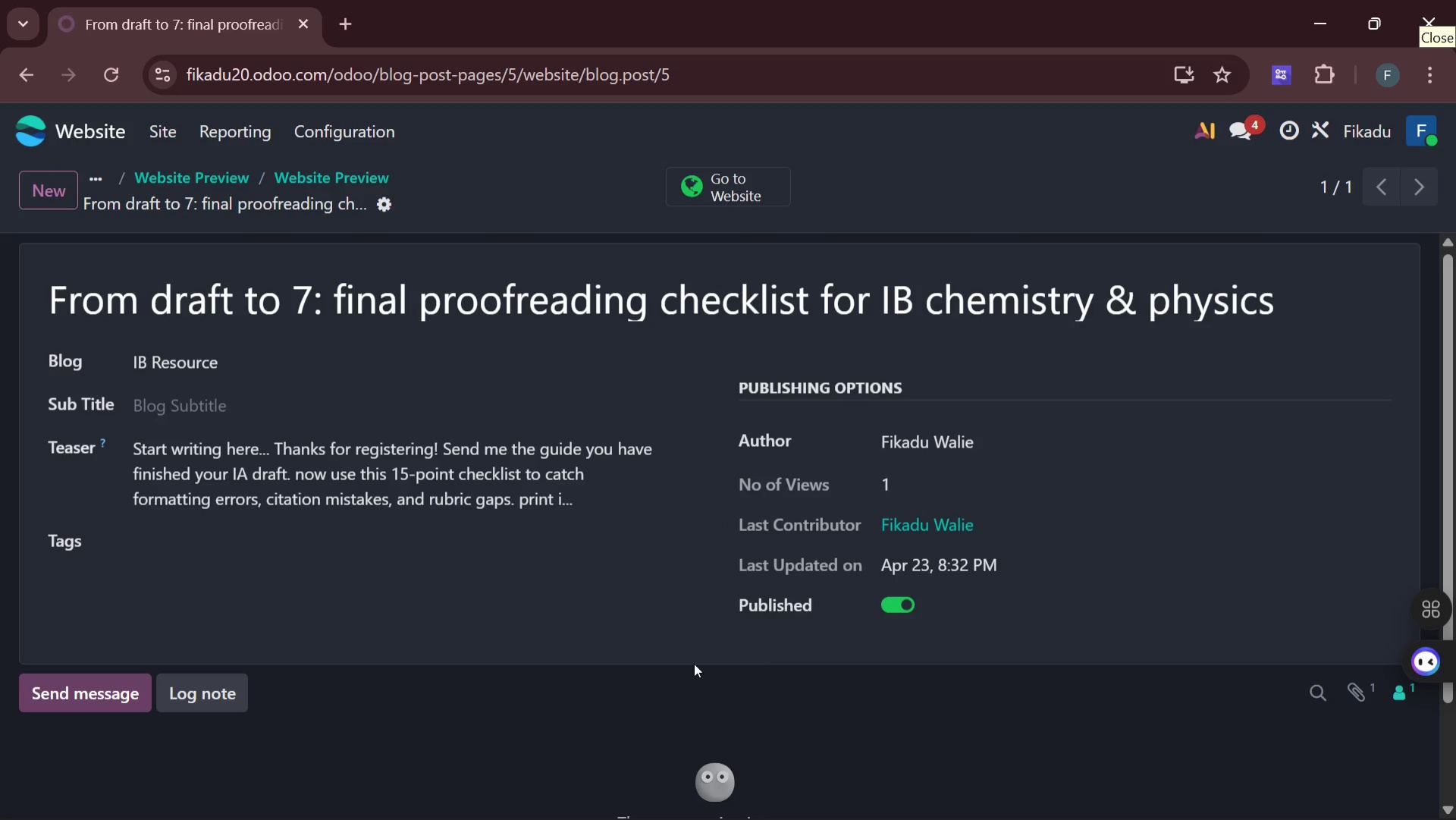 
mouse_move([907, 571])
 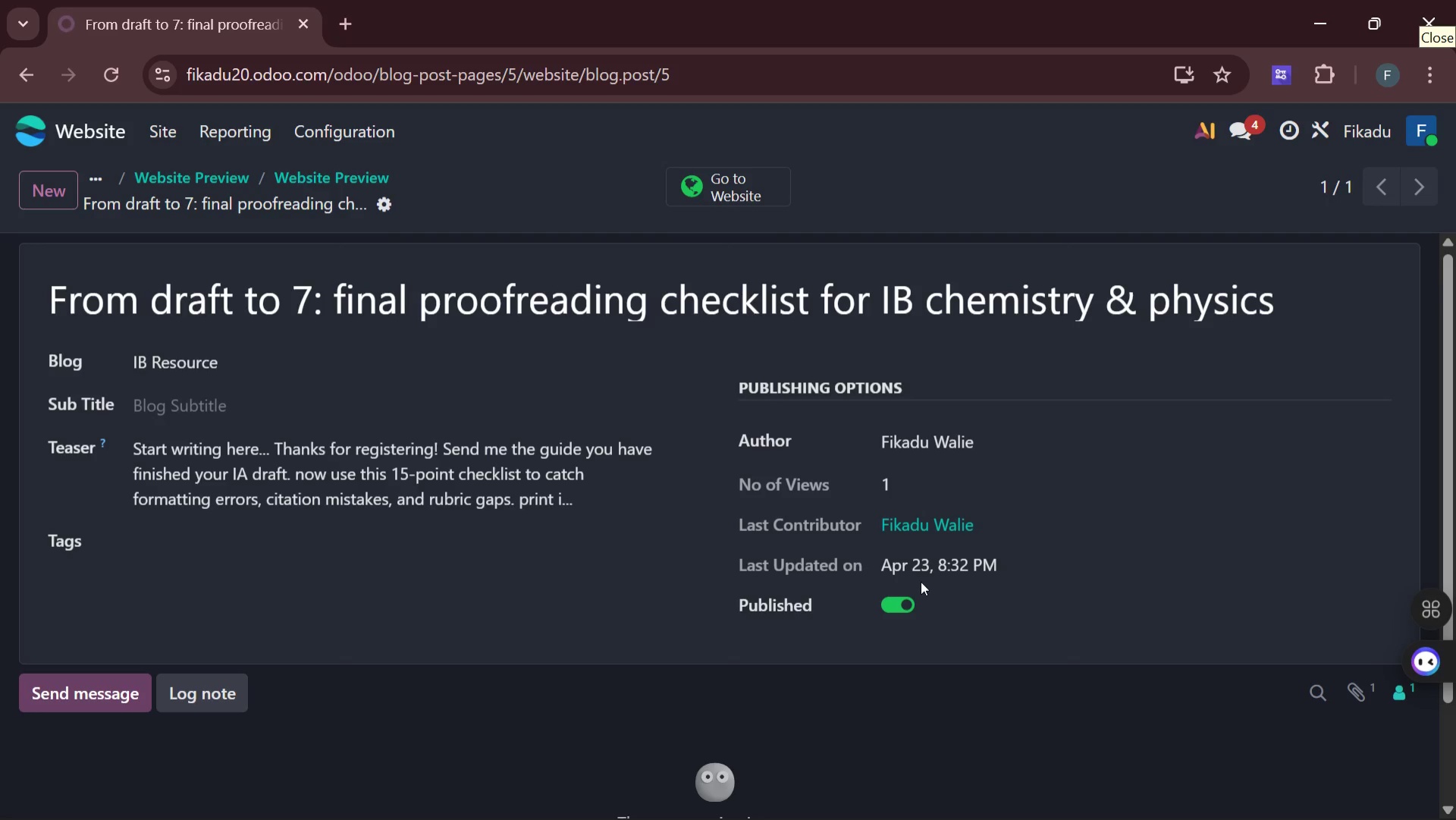 
left_click([789, 600])
 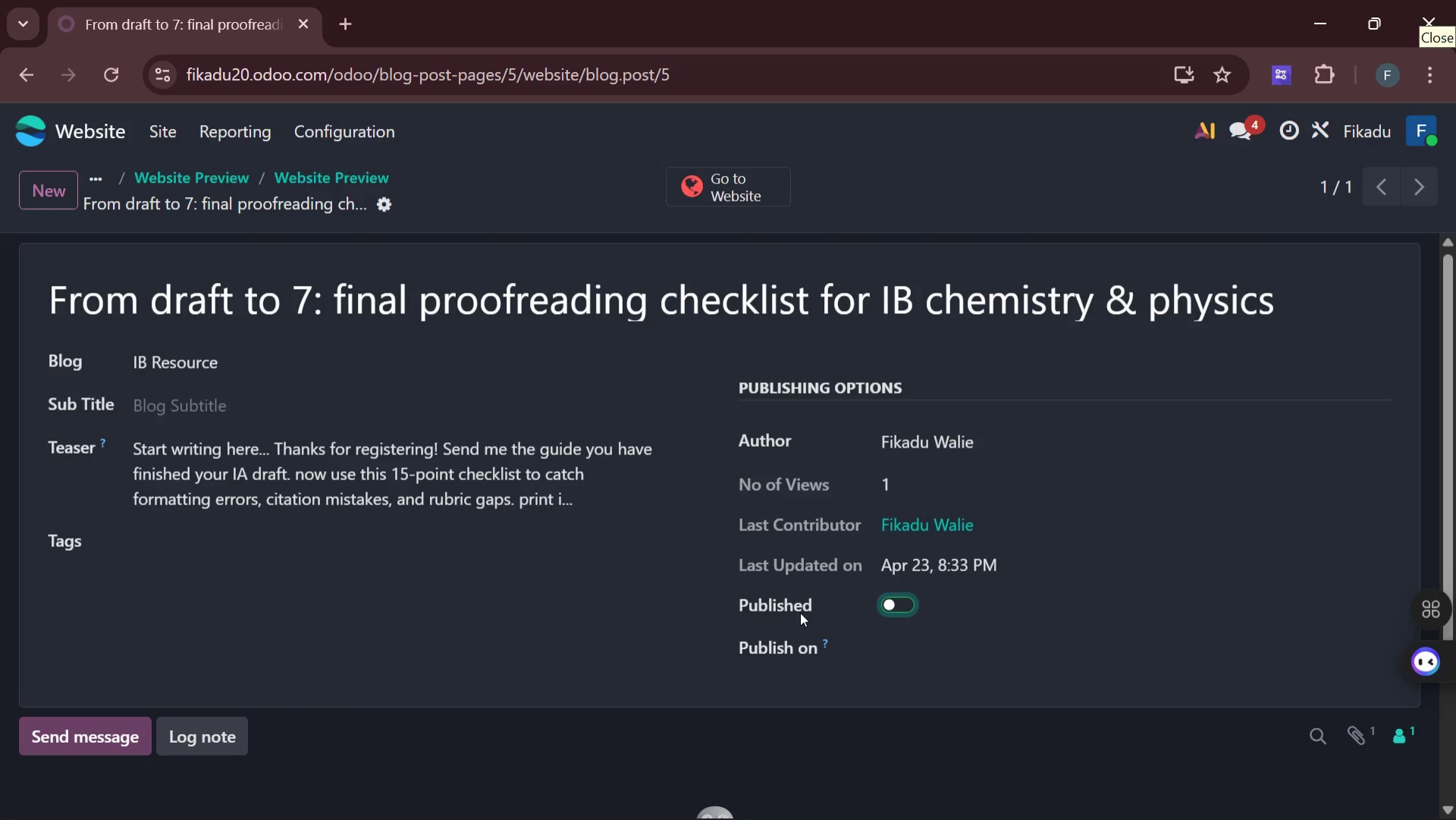 
left_click([803, 649])
 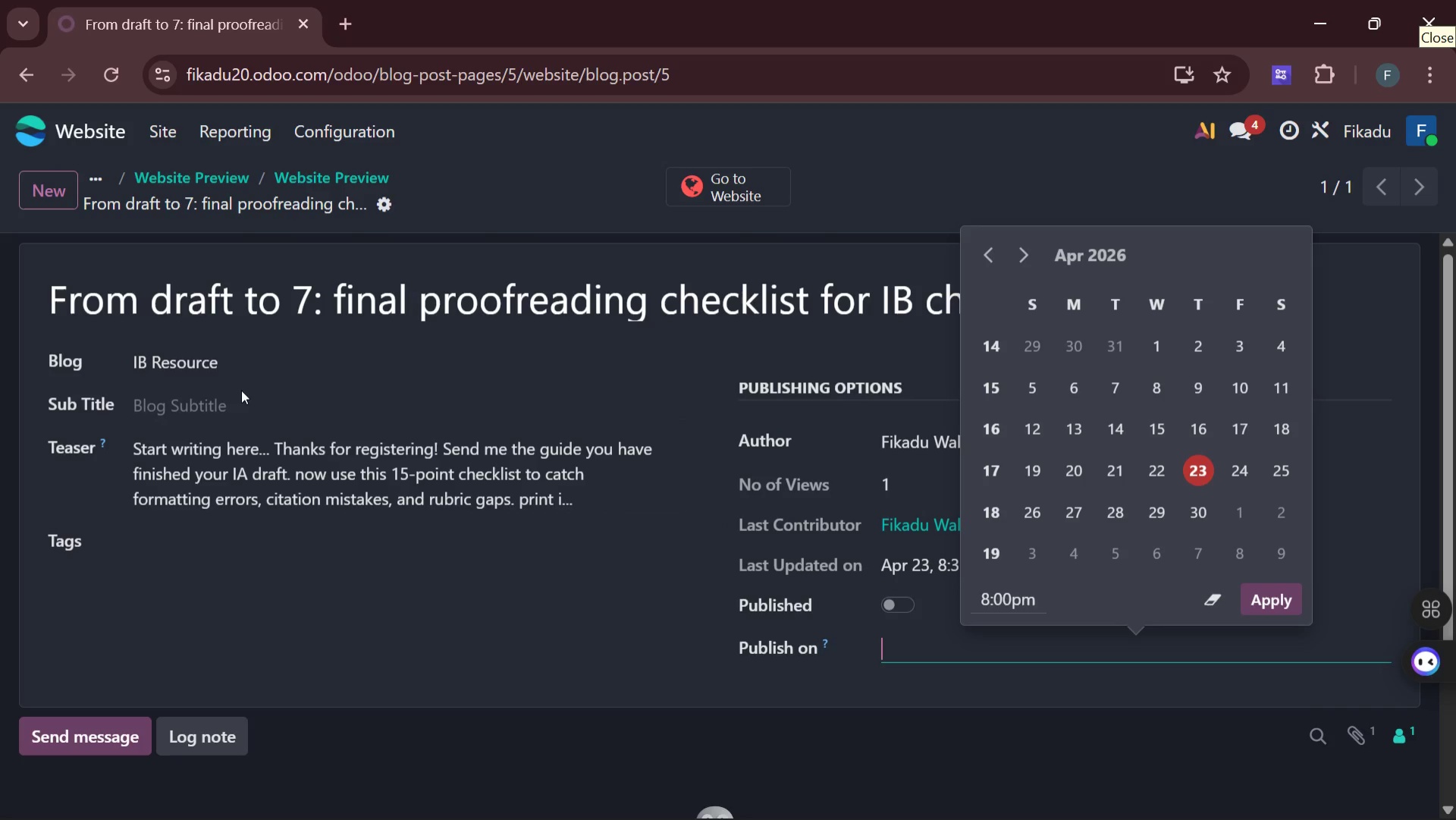 
wait(28.52)
 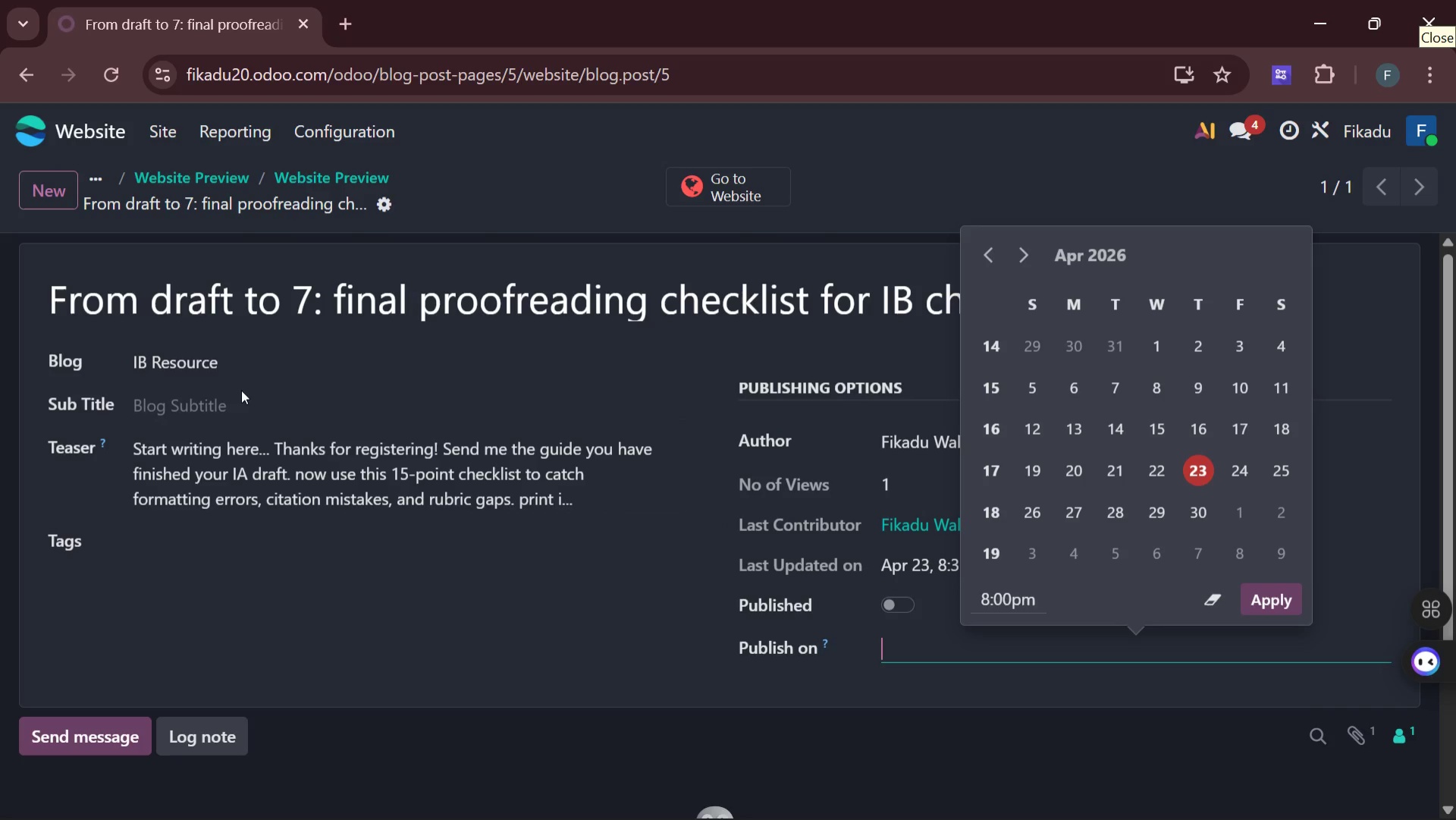 
left_click([1053, 736])
 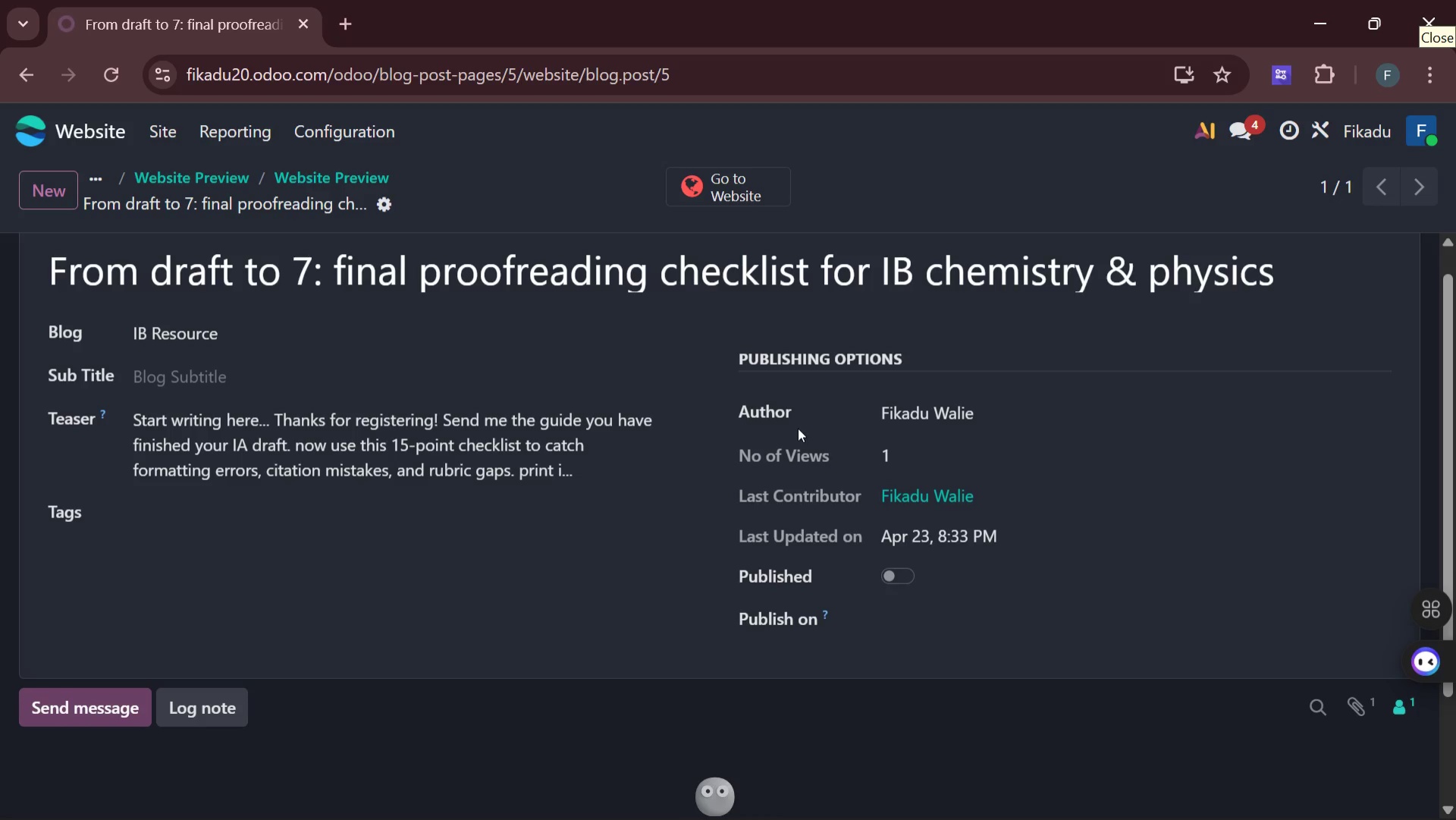 
wait(43.84)
 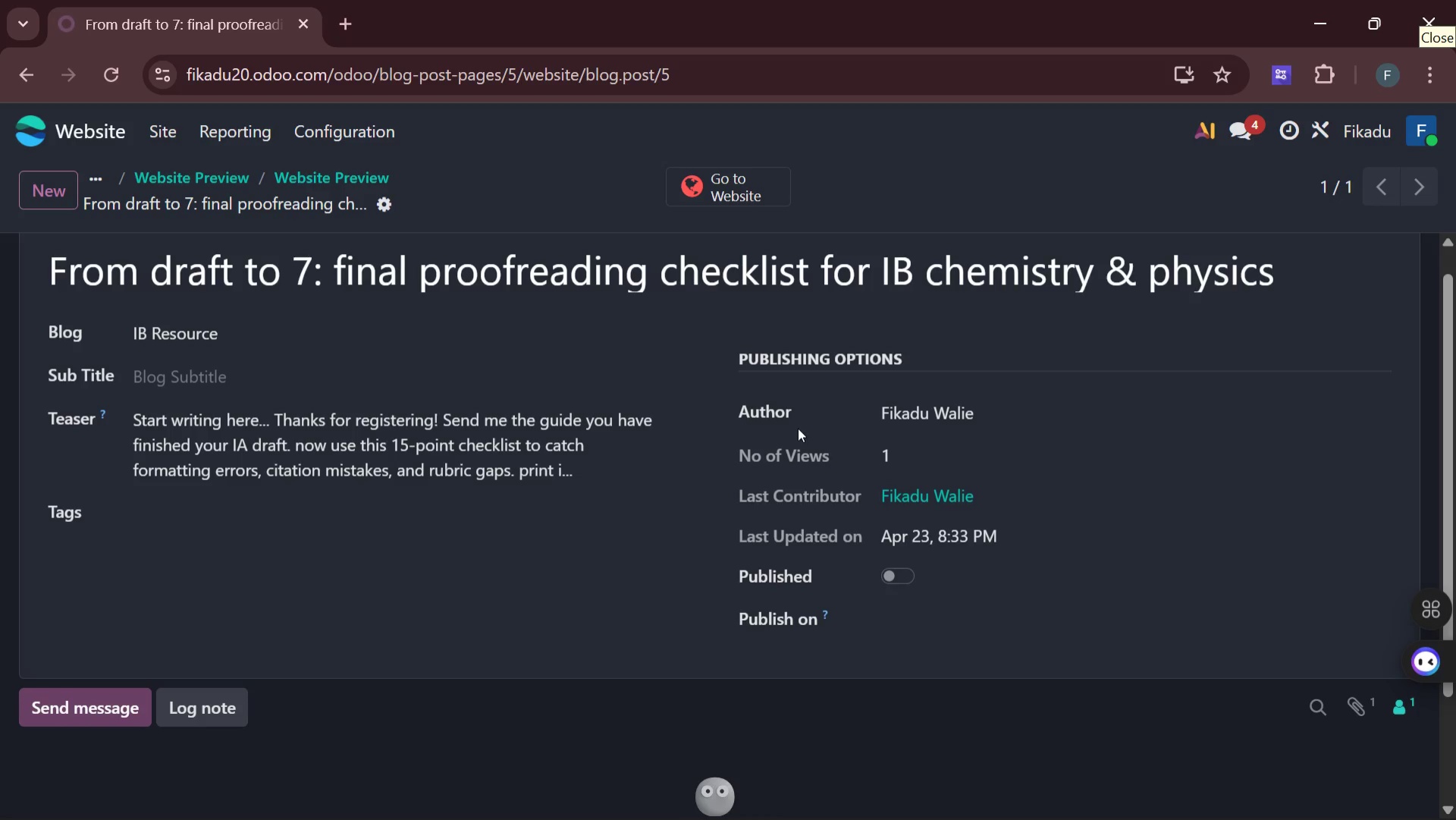 
left_click([1434, 751])
 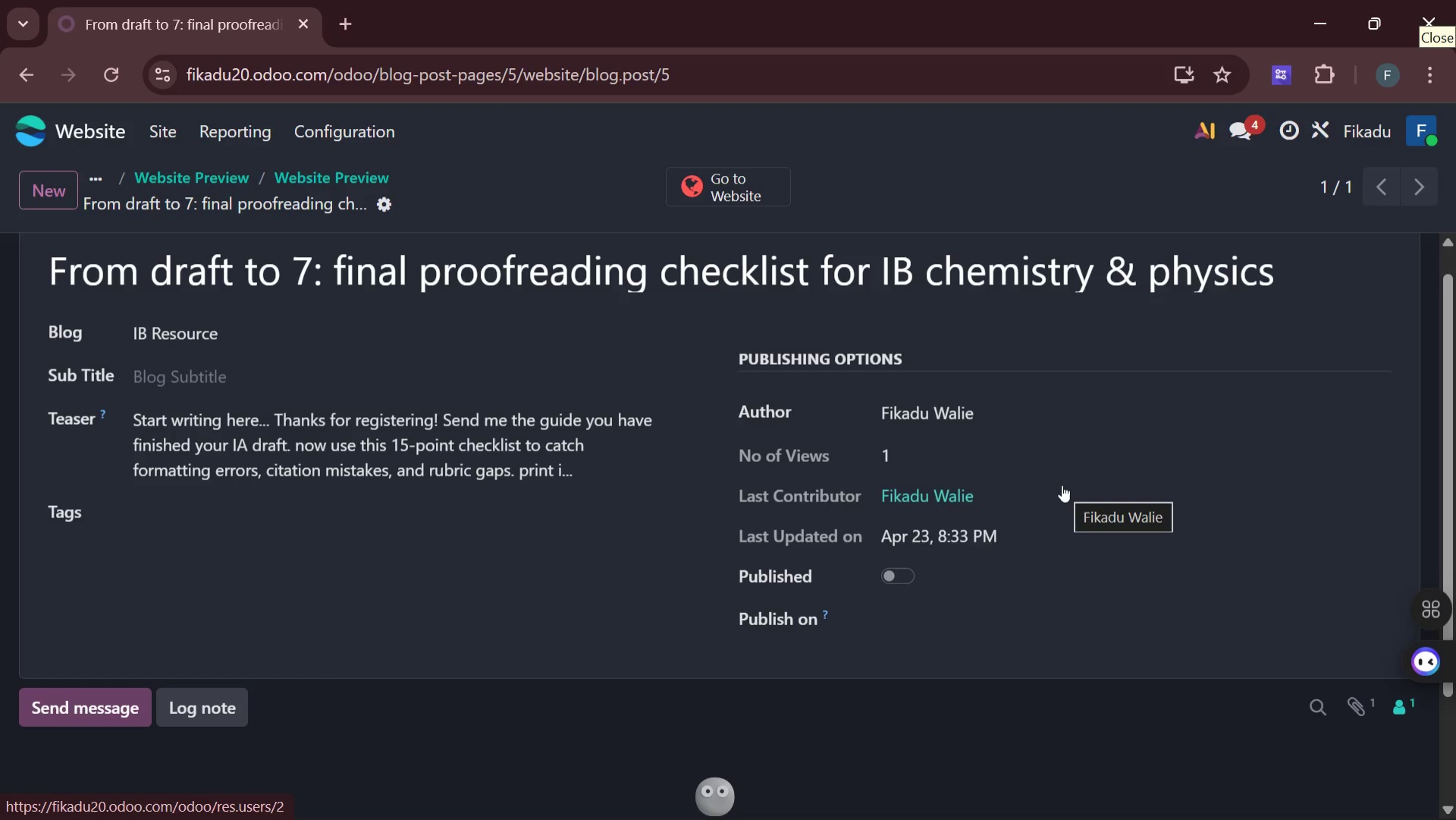 
wait(16.94)
 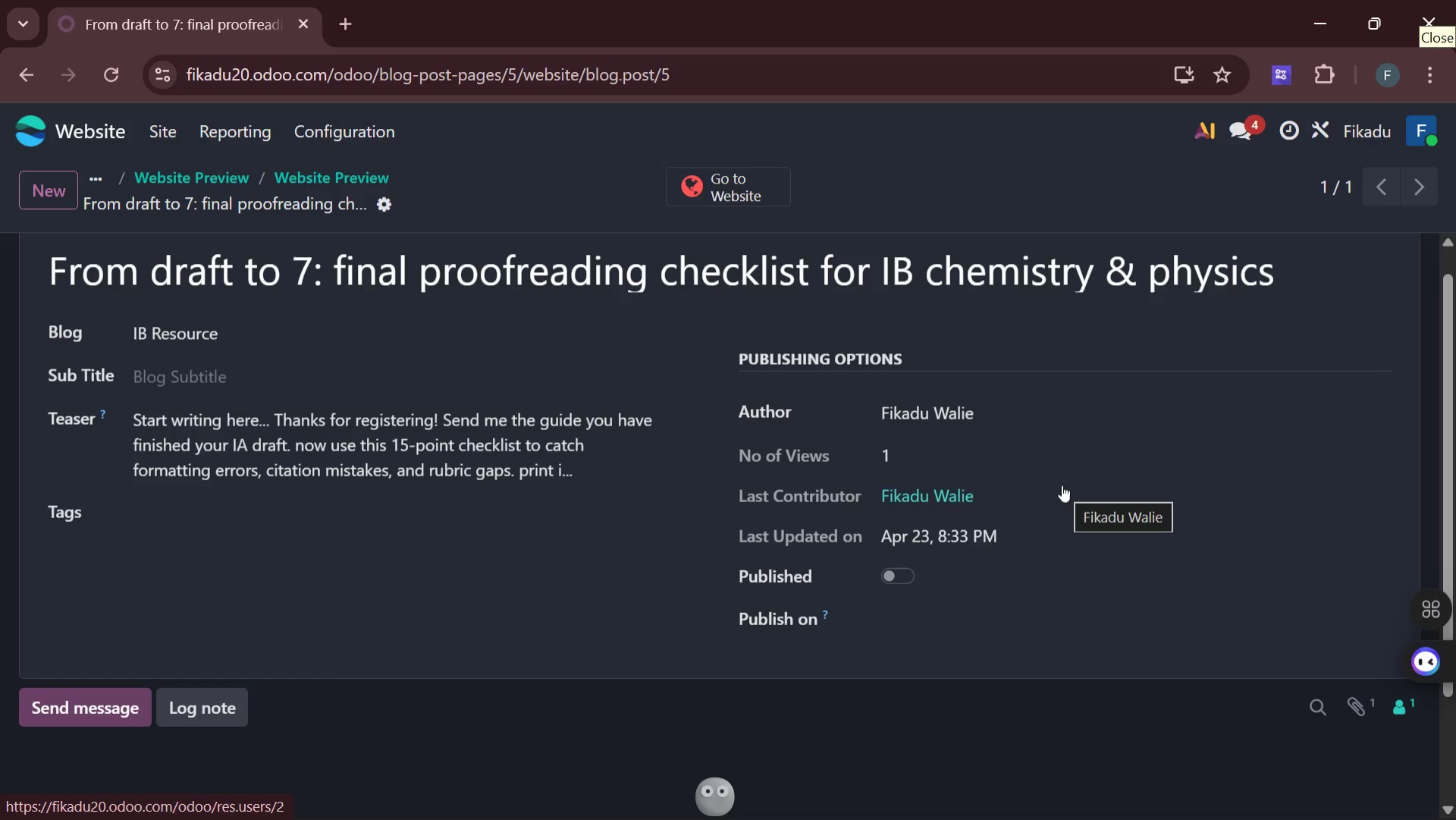 
left_click([92, 131])
 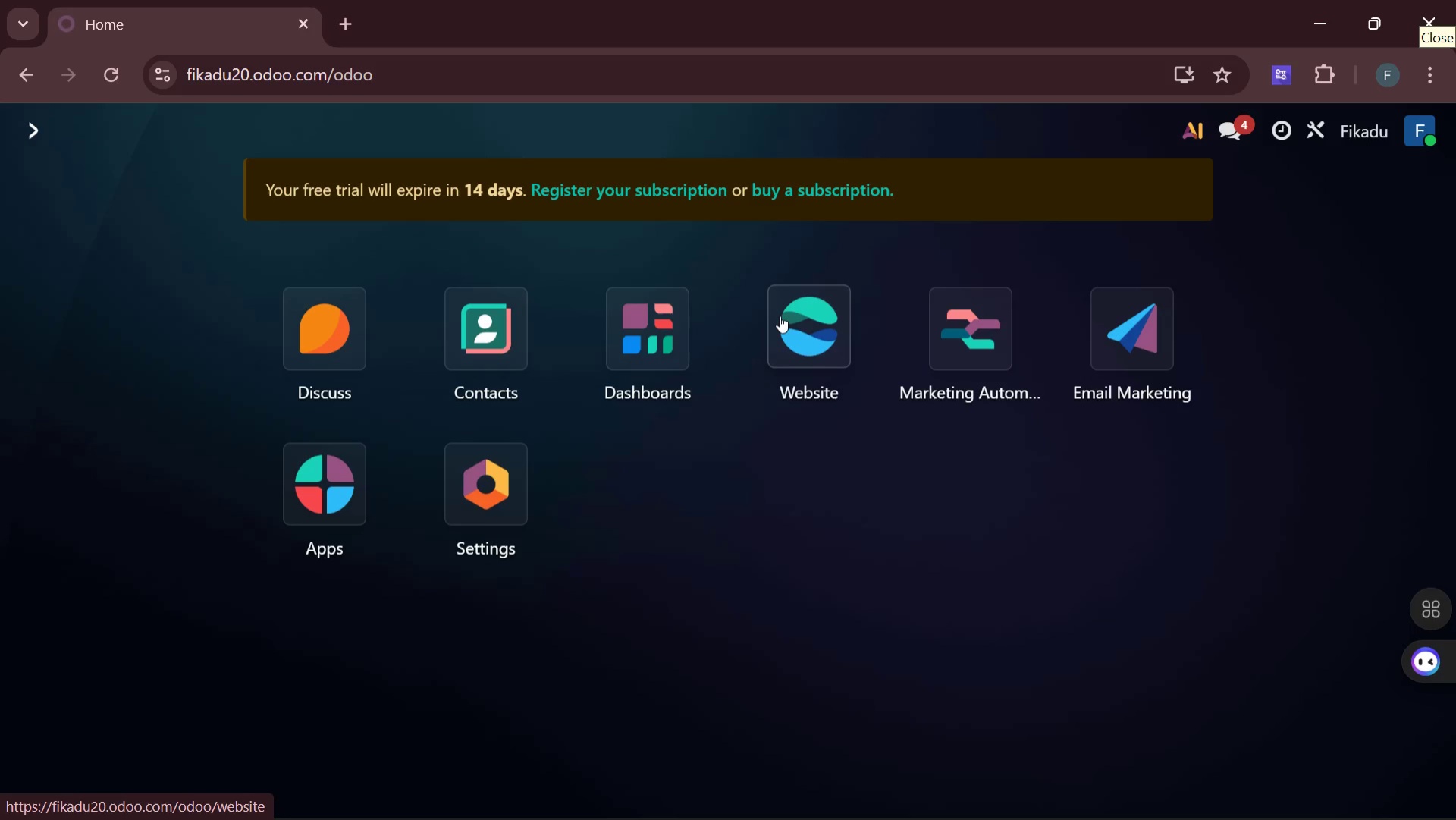 
left_click([802, 317])
 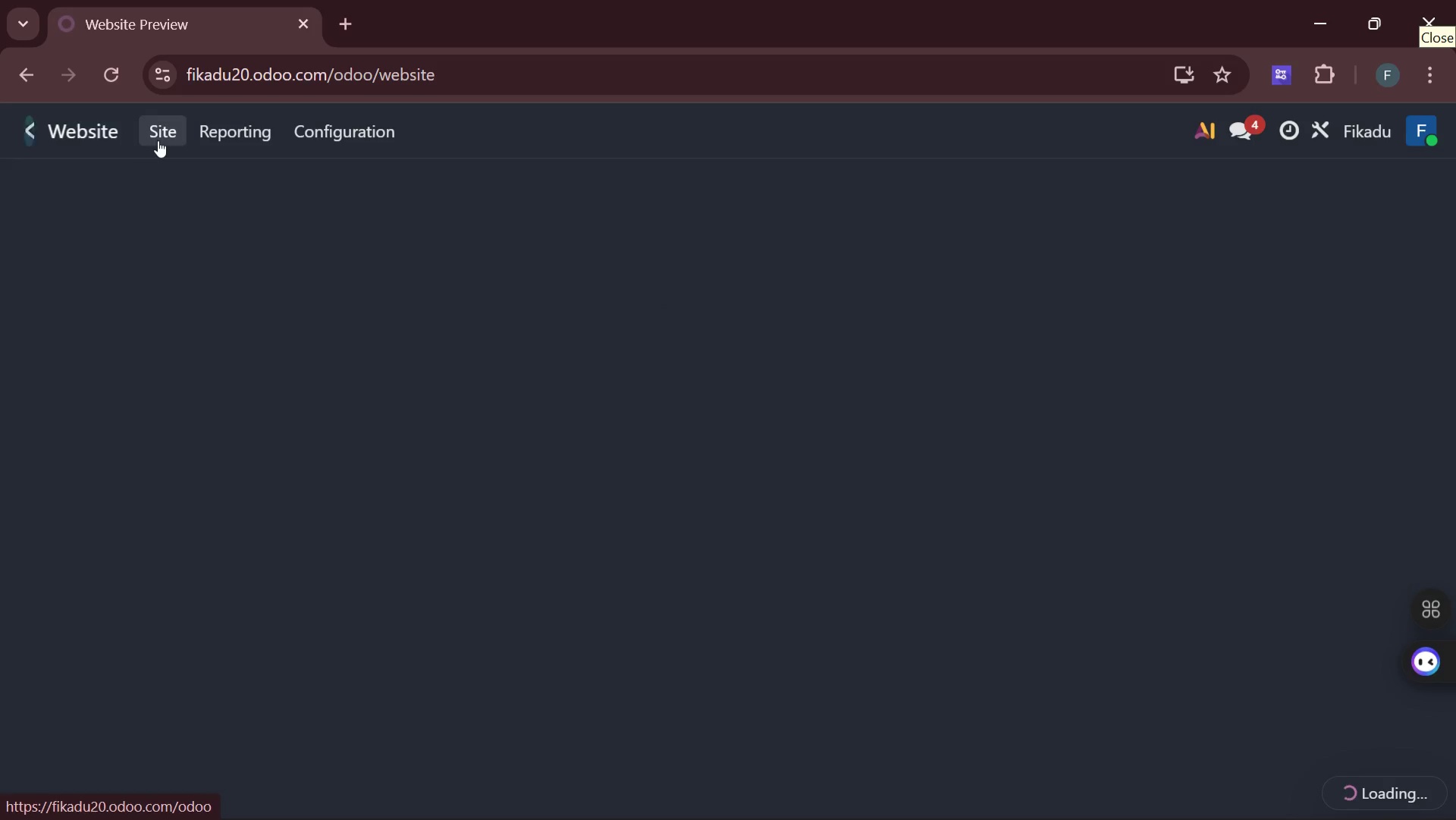 
left_click([158, 140])
 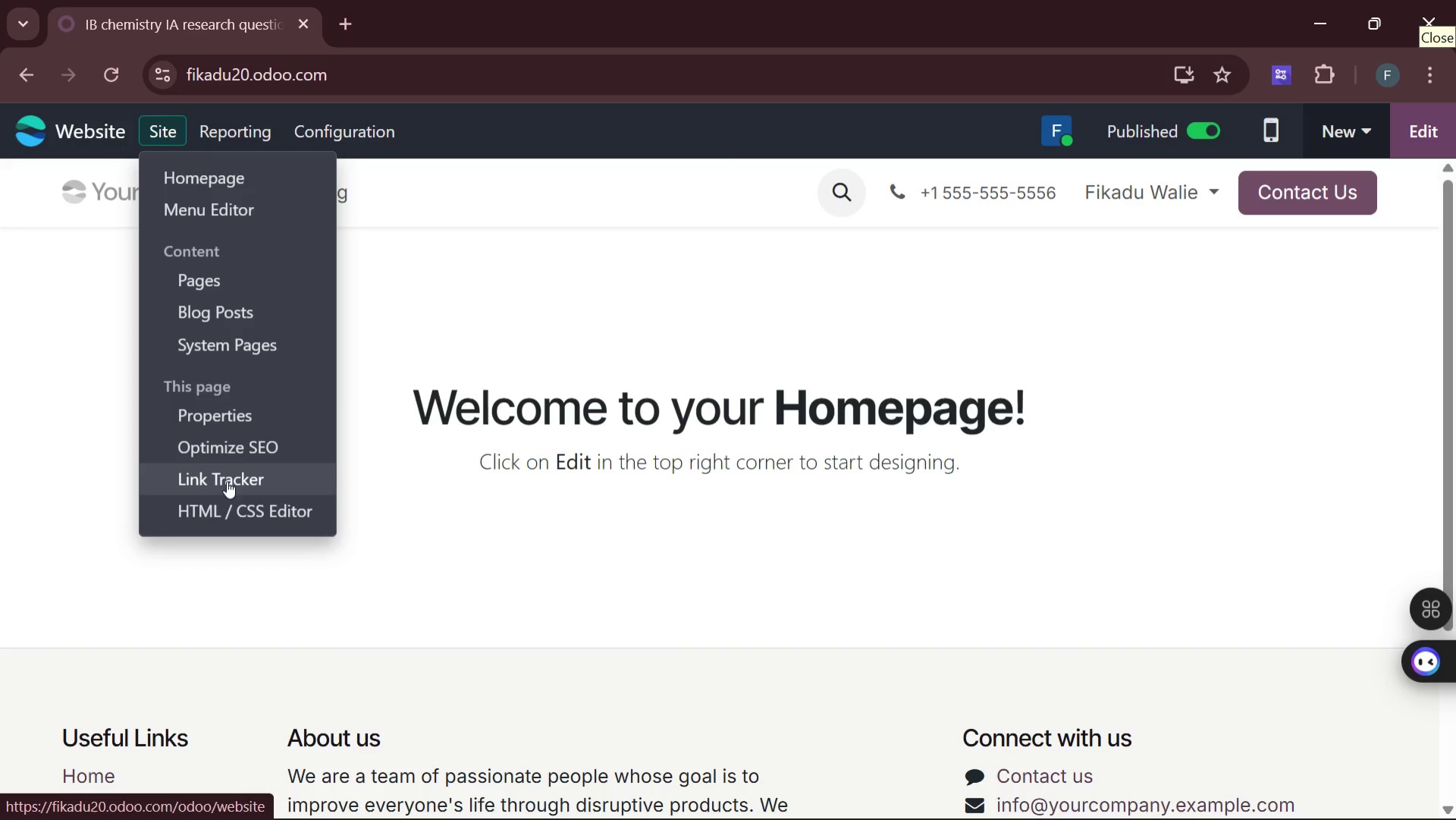 
left_click([245, 450])
 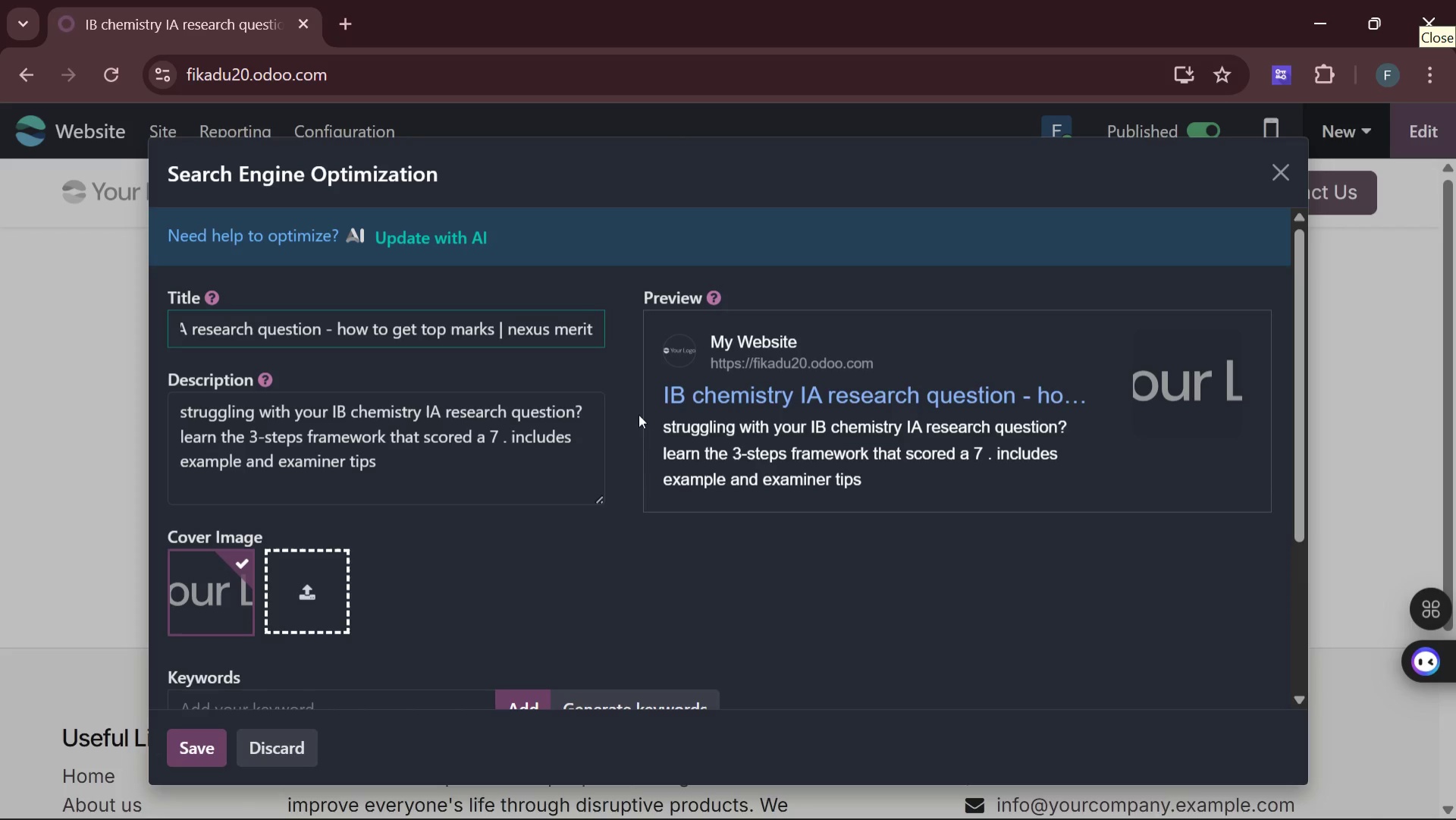 
scroll: coordinate [627, 461], scroll_direction: down, amount: 2.0
 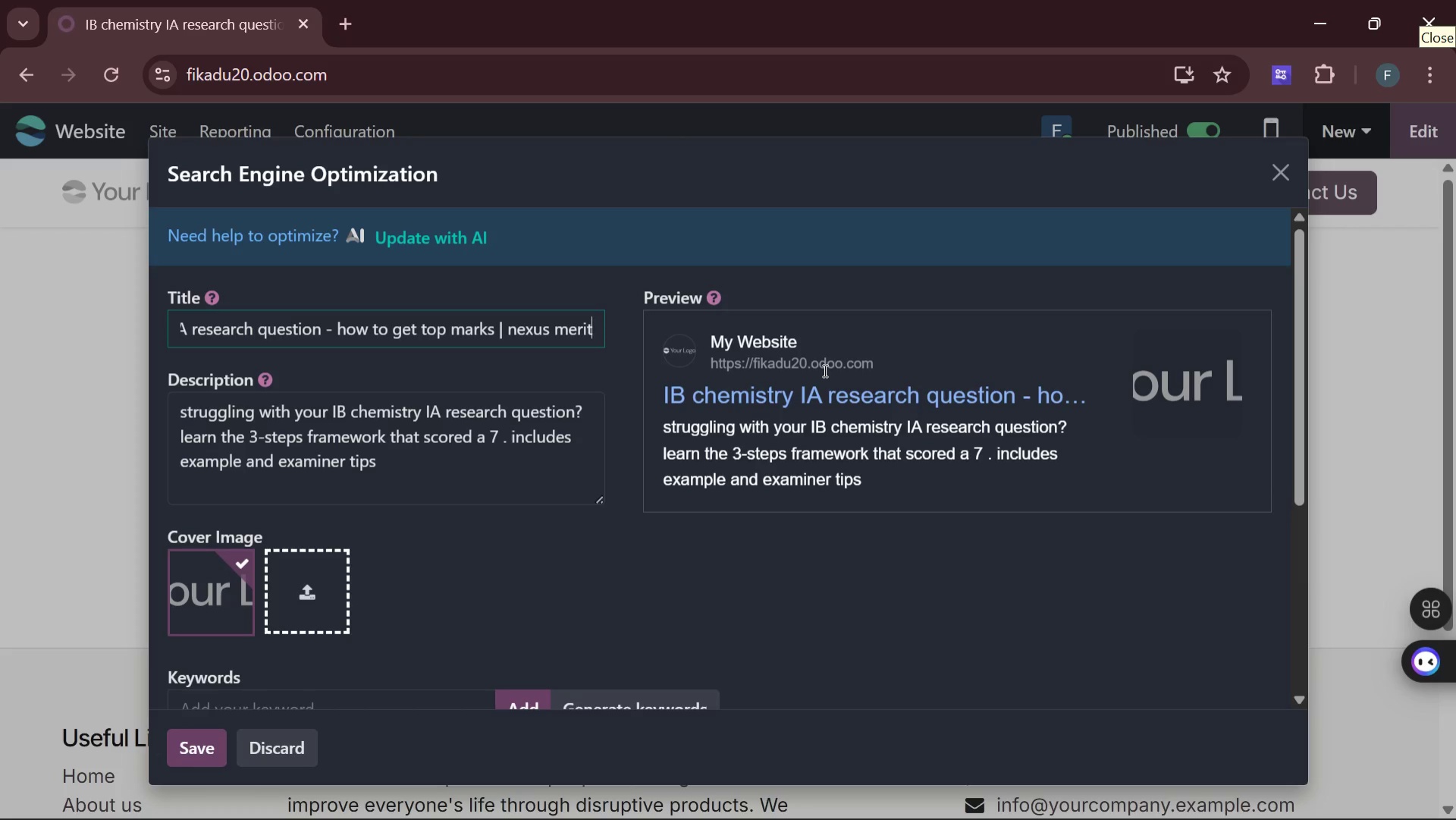 
wait(56.87)
 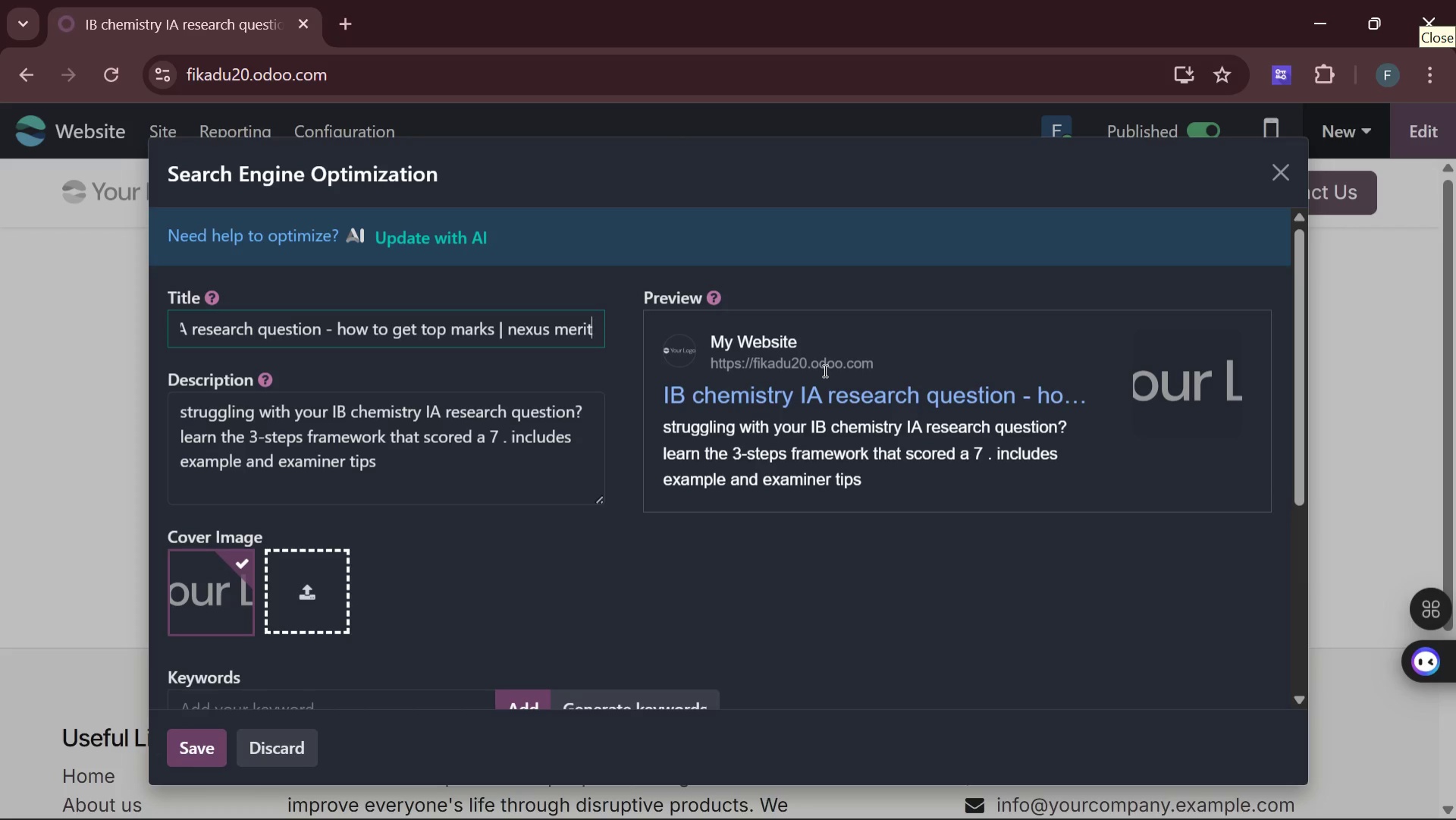 
left_click([1027, 736])